 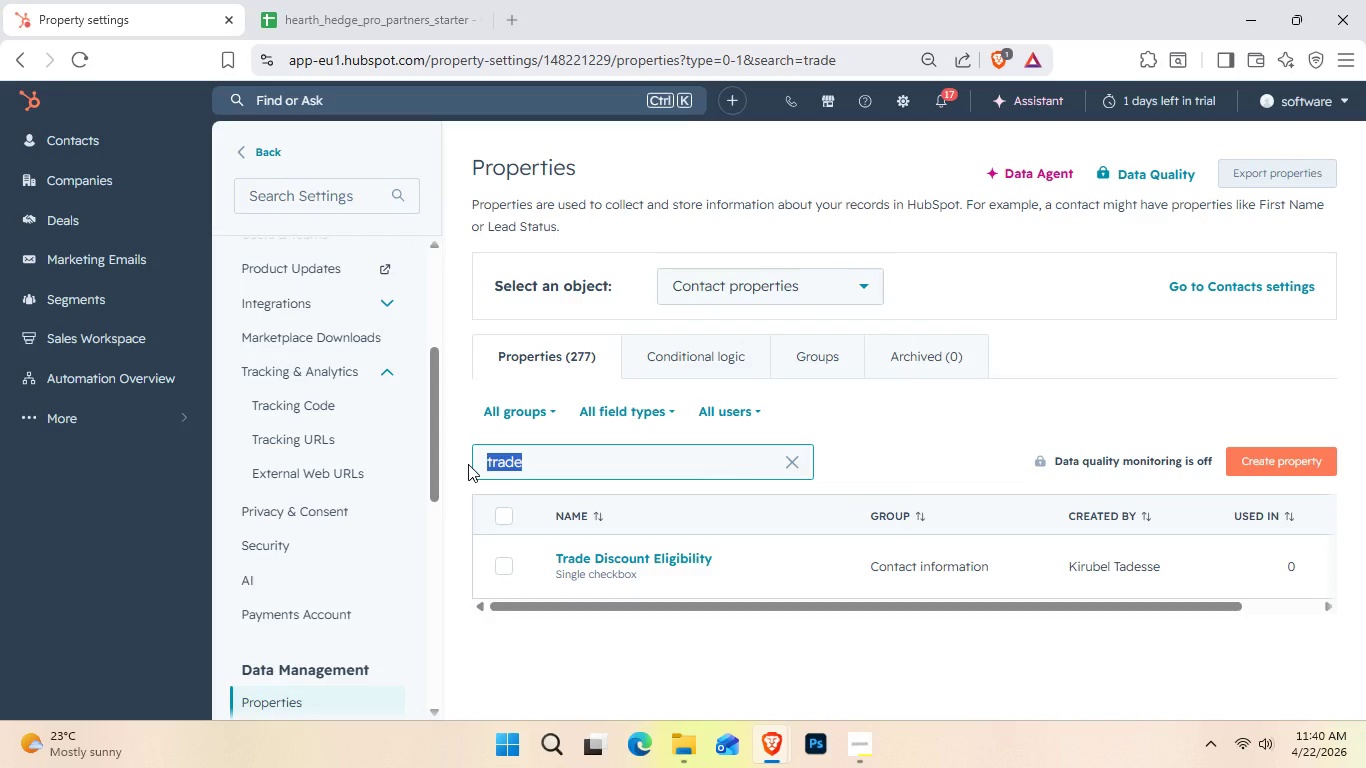 
key(D)
 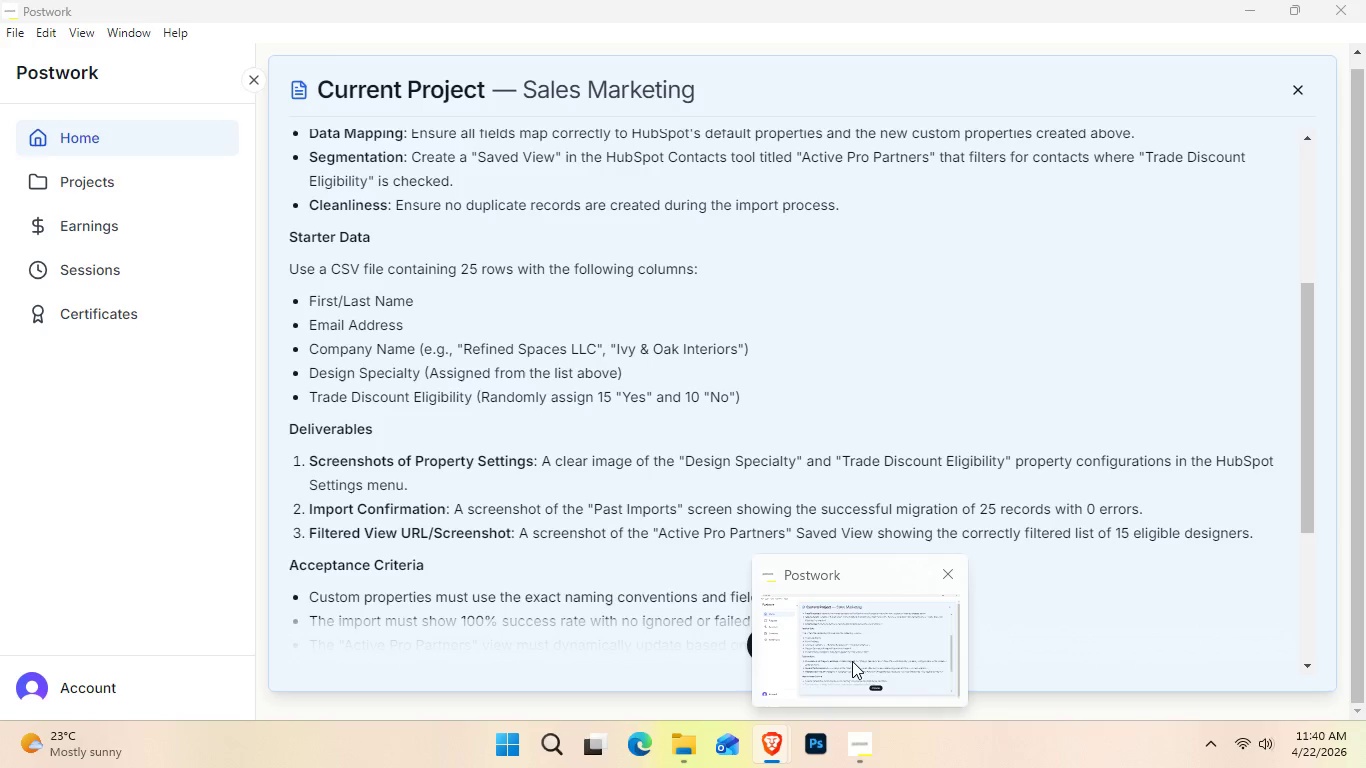 
wait(5.42)
 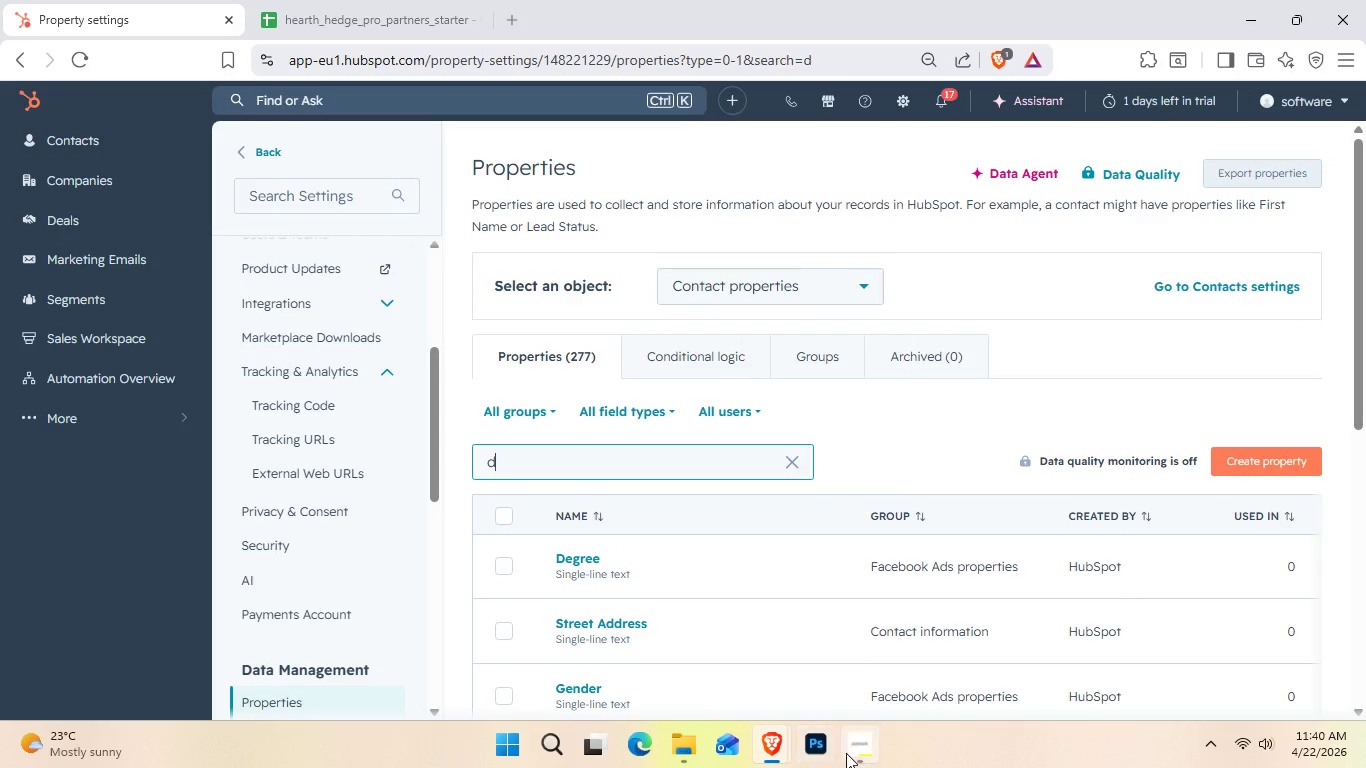 
type(esign)
 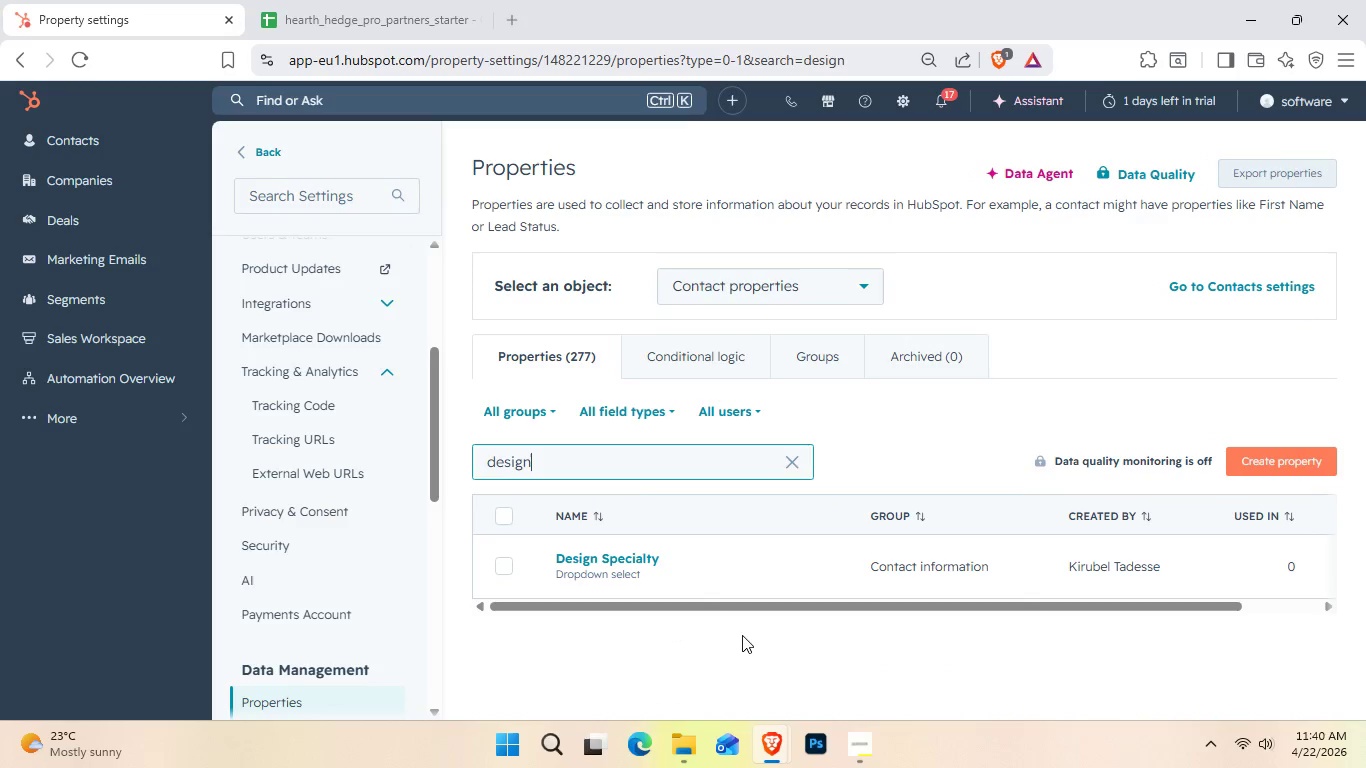 
scroll: coordinate [743, 635], scroll_direction: down, amount: 1.0
 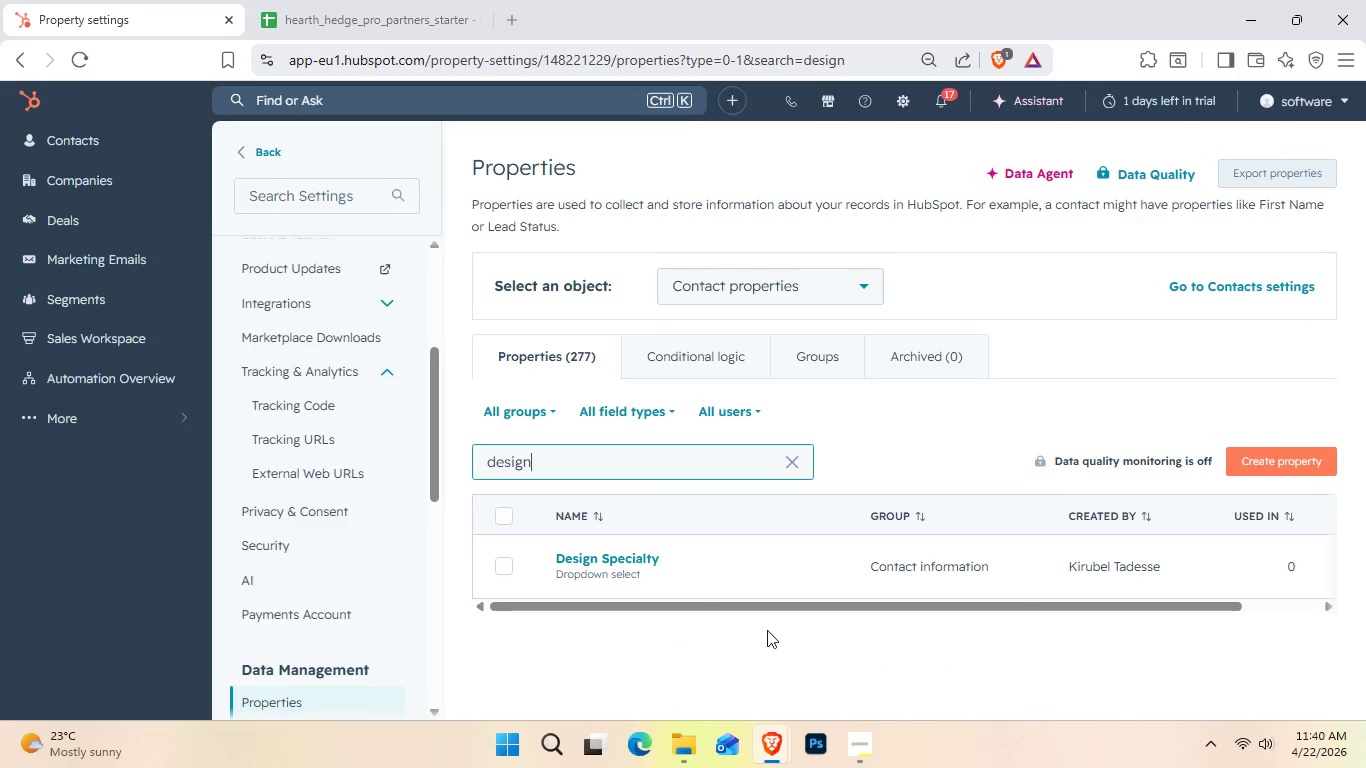 
key(Control+Shift+S)
 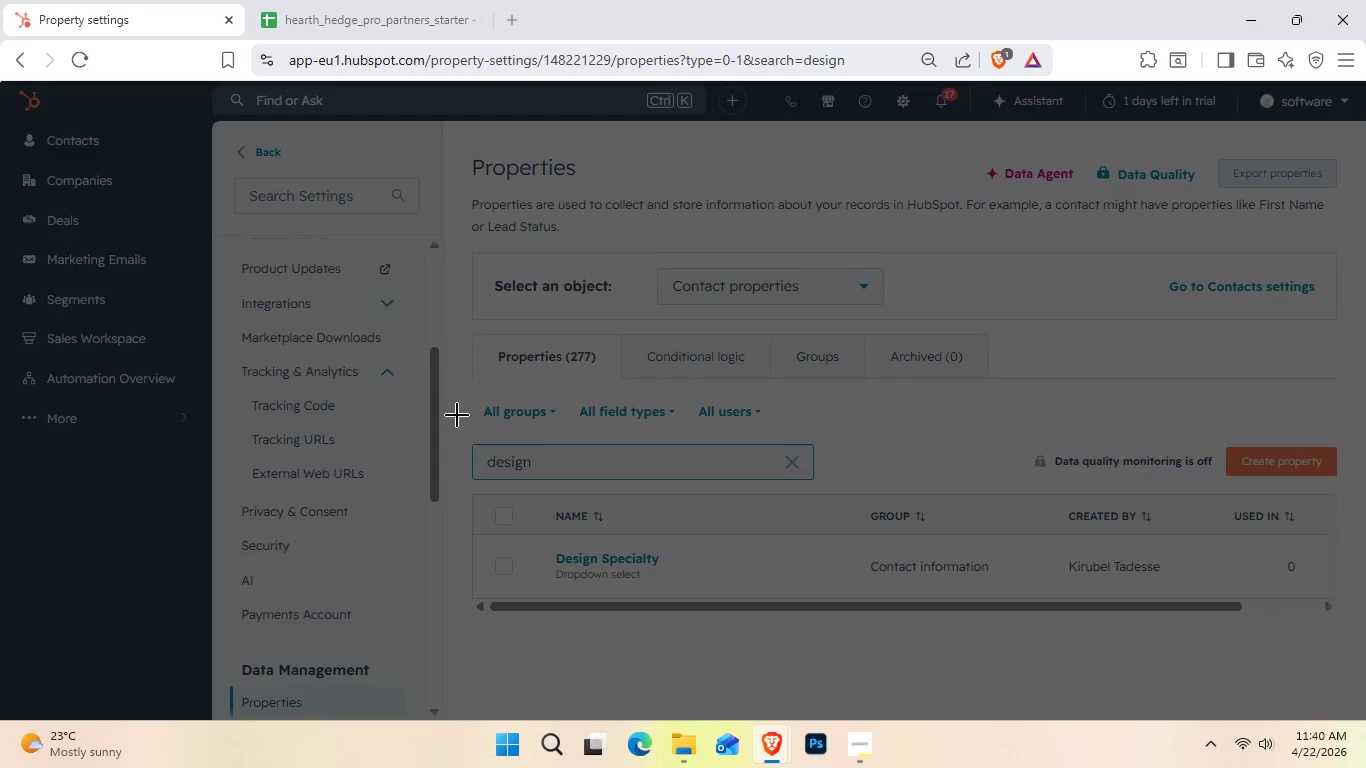 
left_click_drag(start_coordinate=[452, 406], to_coordinate=[1350, 637])
 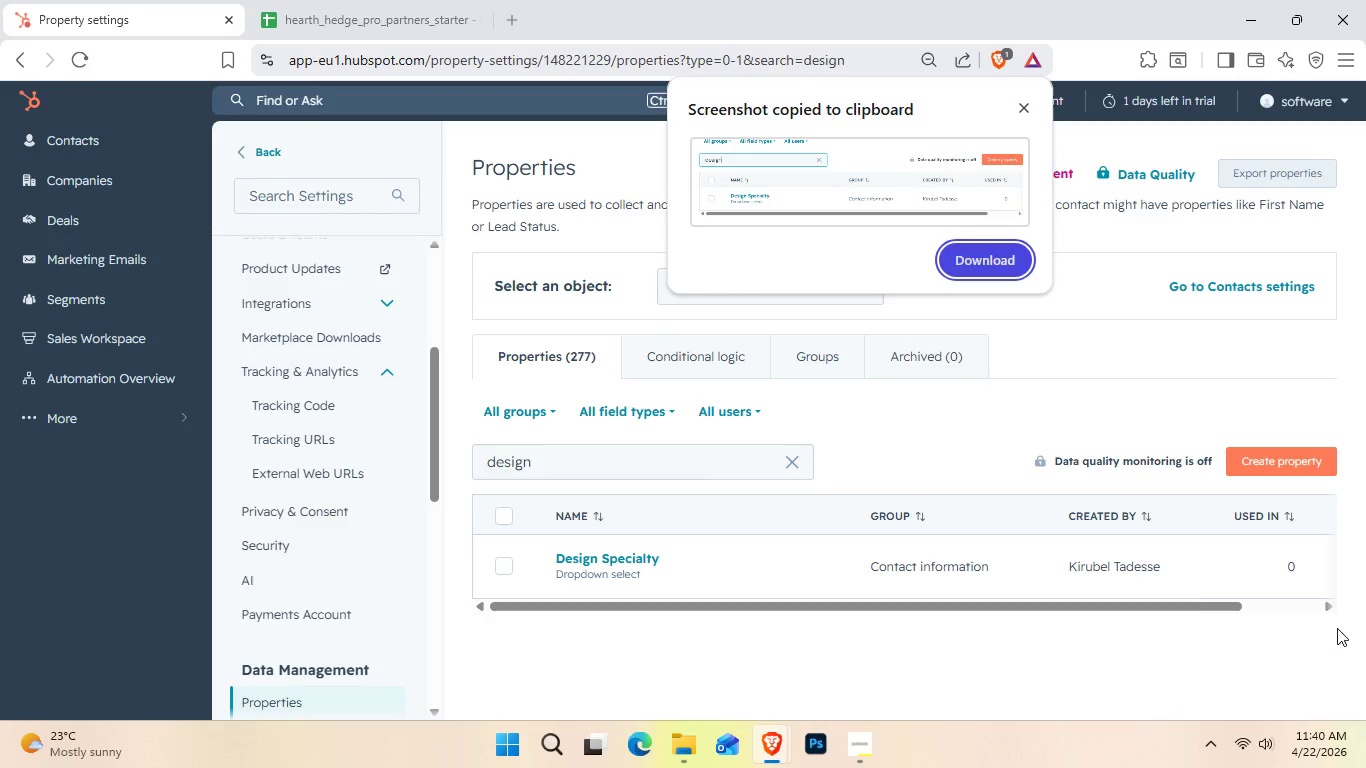 
key(Control+C)
 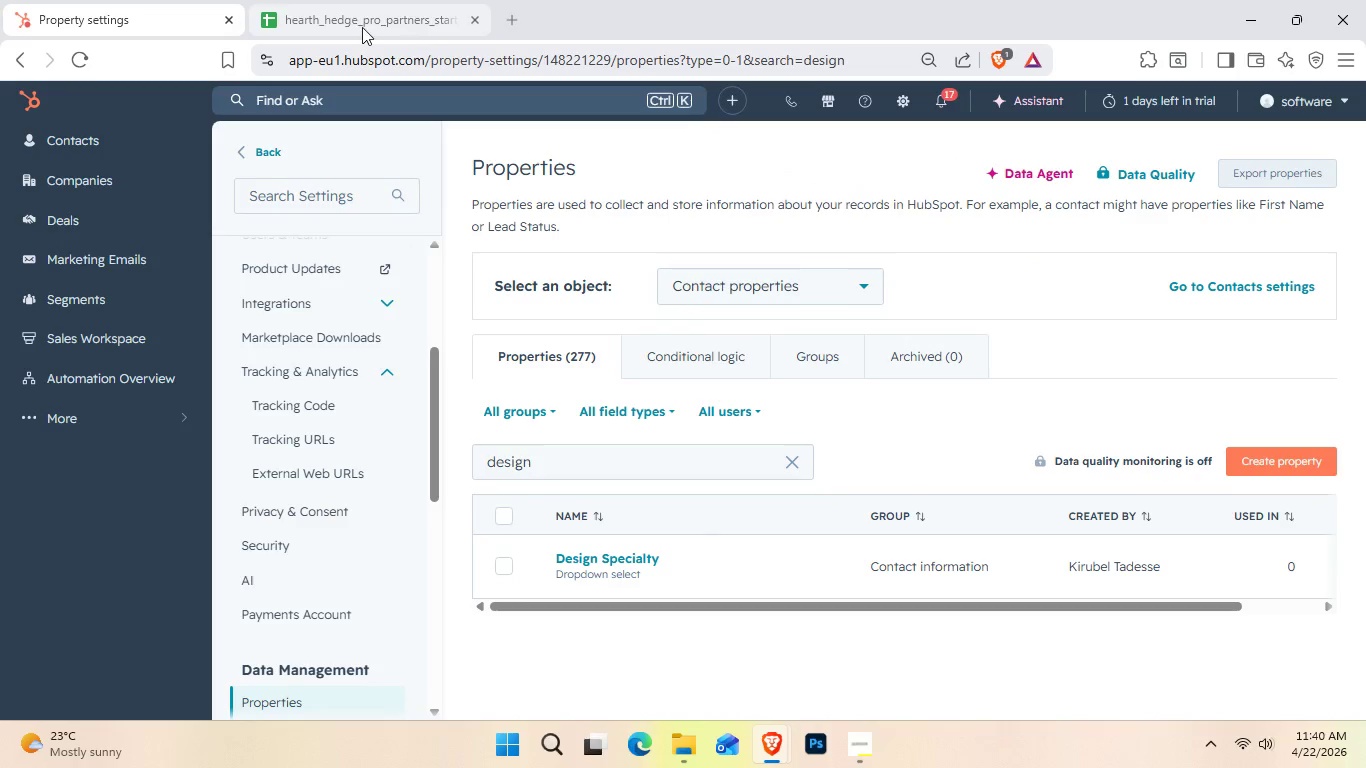 
left_click([354, 26])
 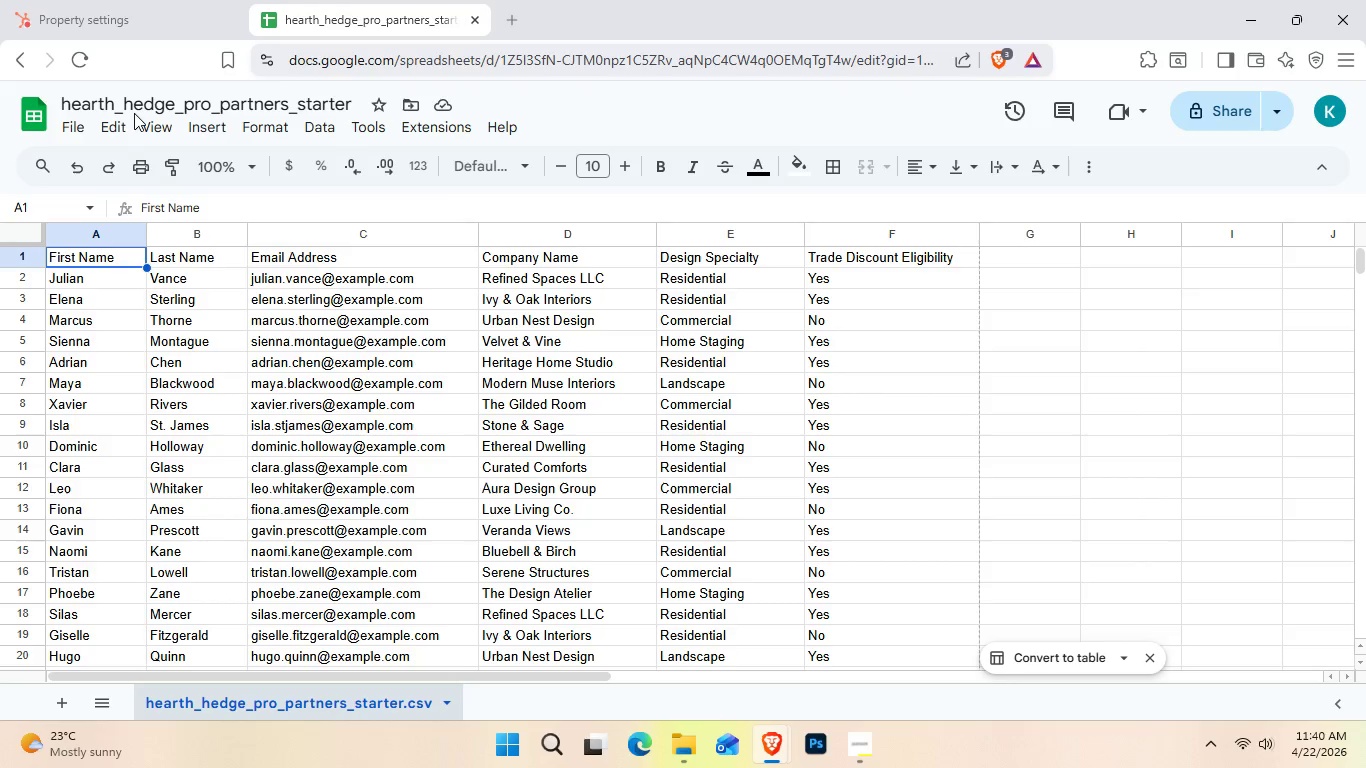 
right_click([319, 29])
 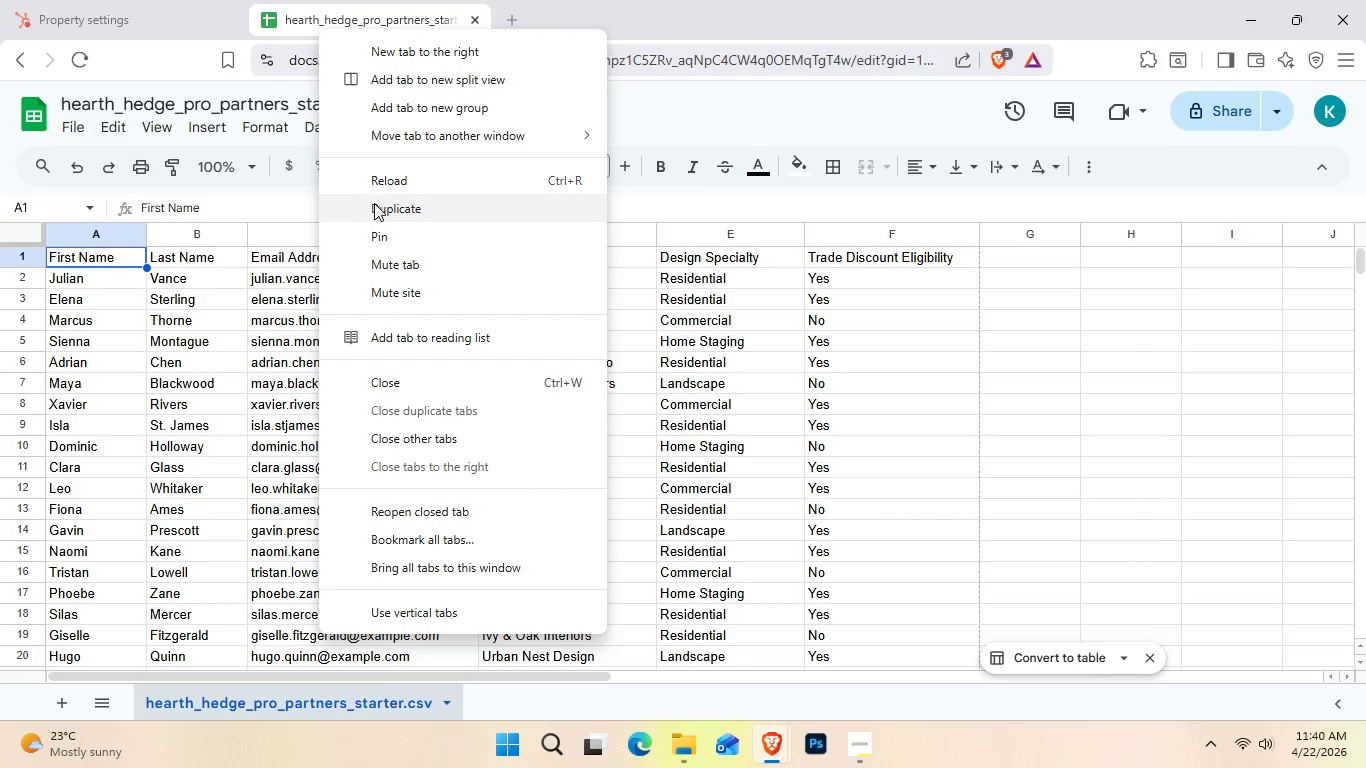 
left_click([375, 205])
 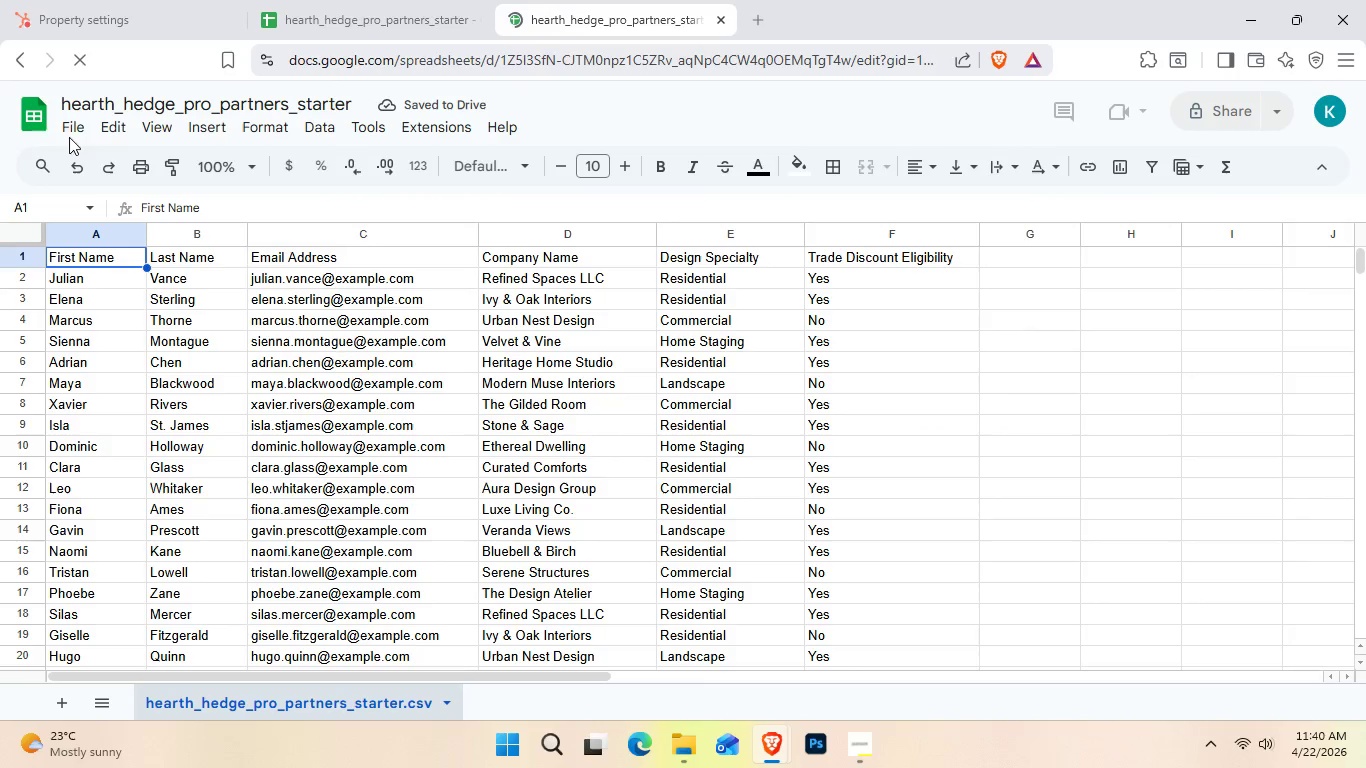 
left_click([66, 124])
 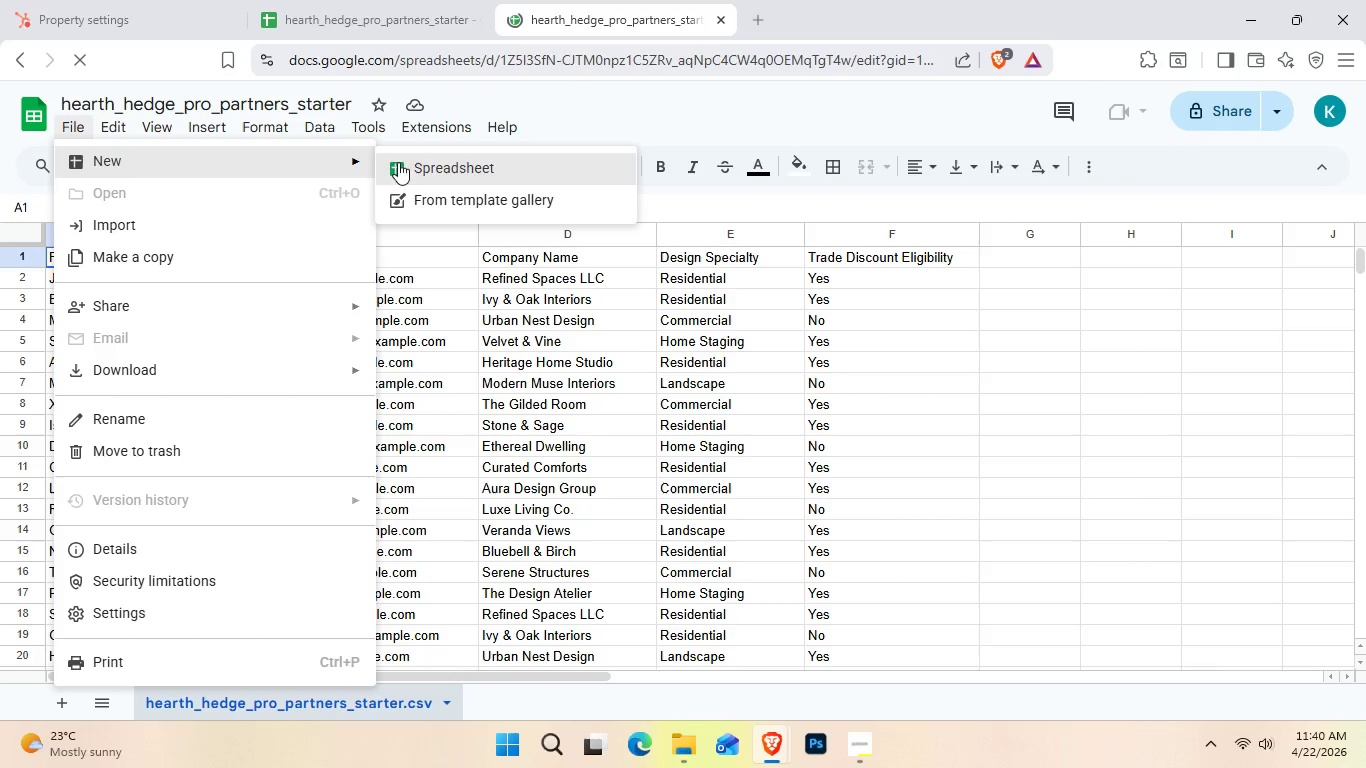 
left_click([42, 111])
 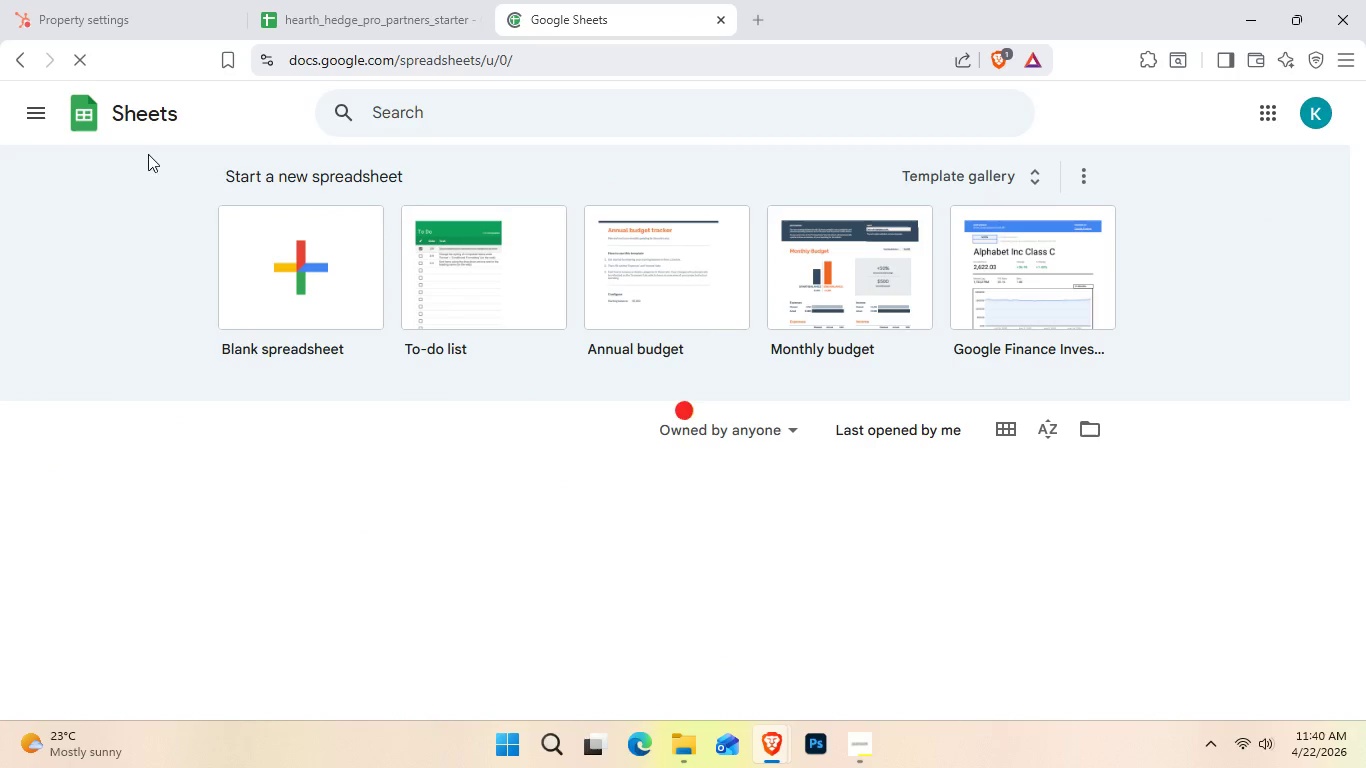 
left_click([39, 116])
 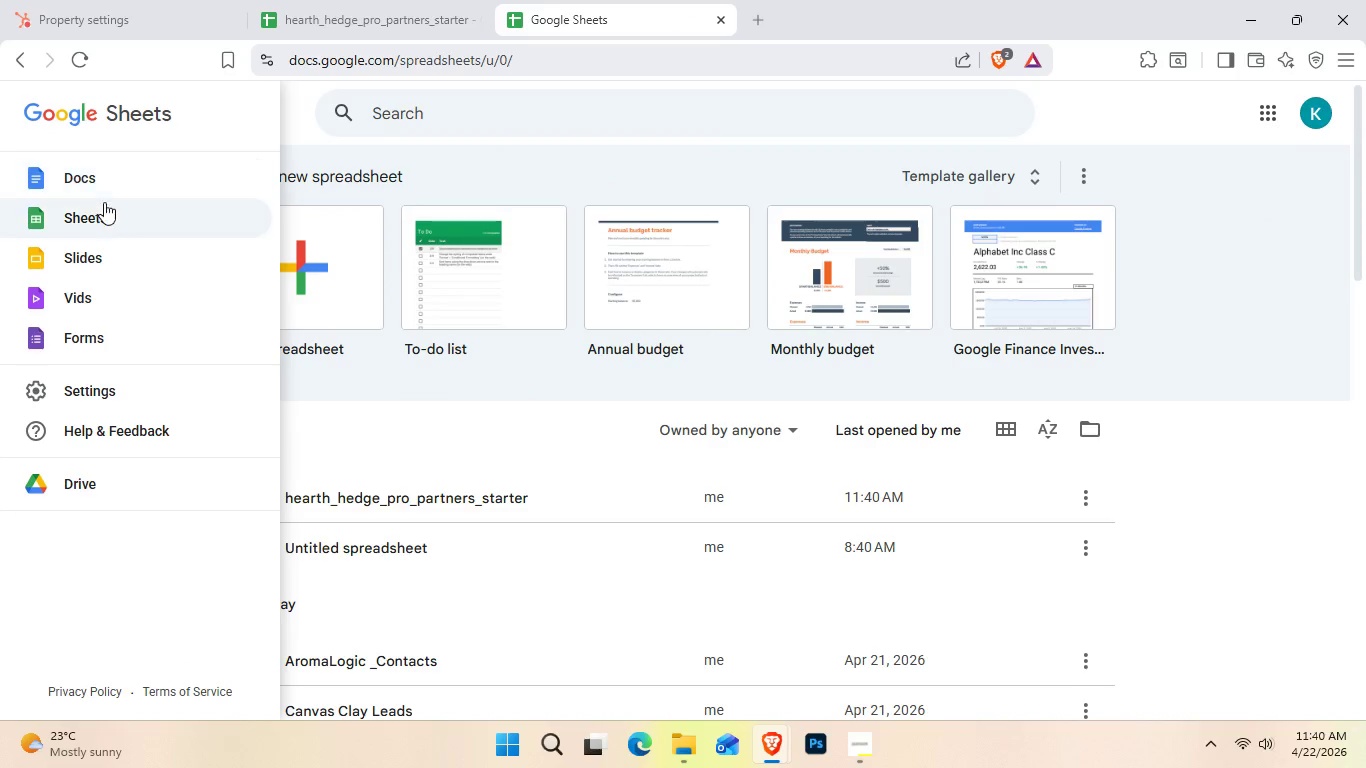 
left_click([99, 179])
 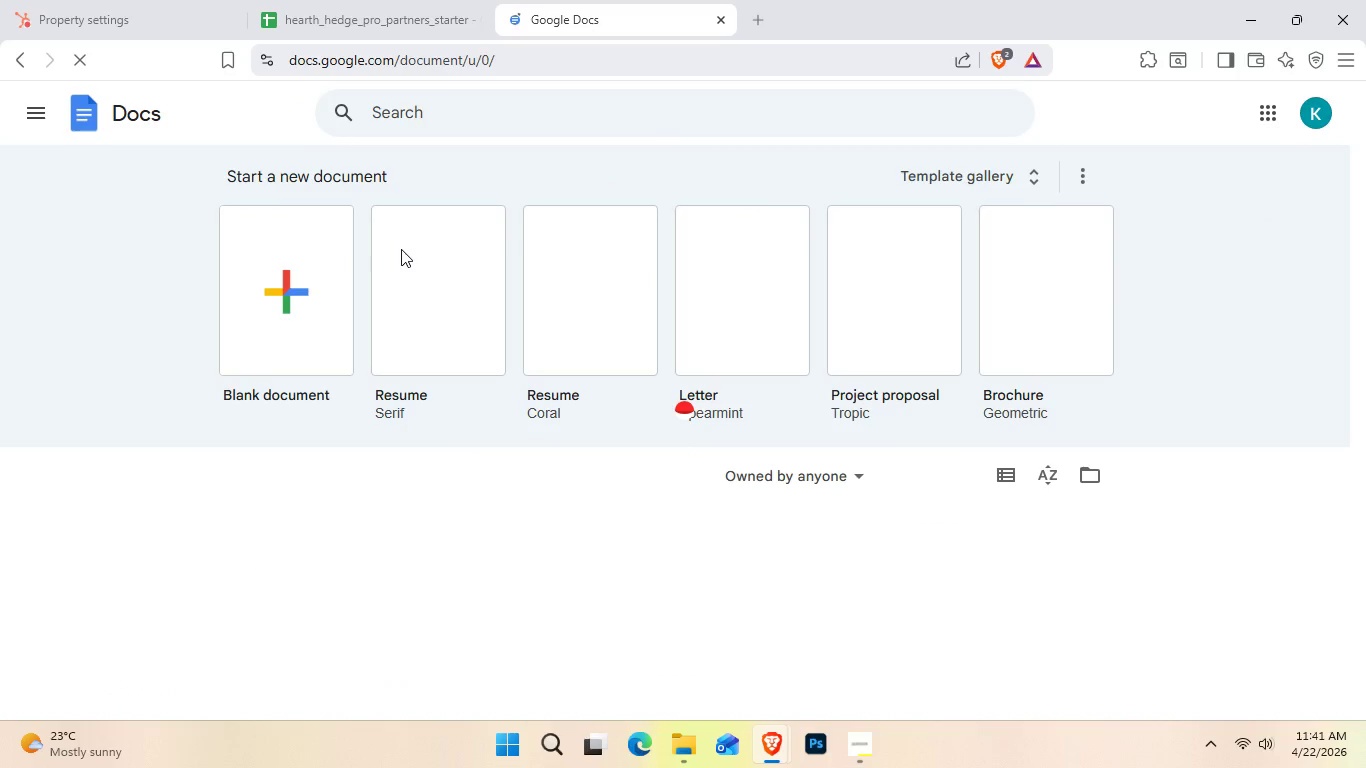 
left_click([330, 287])
 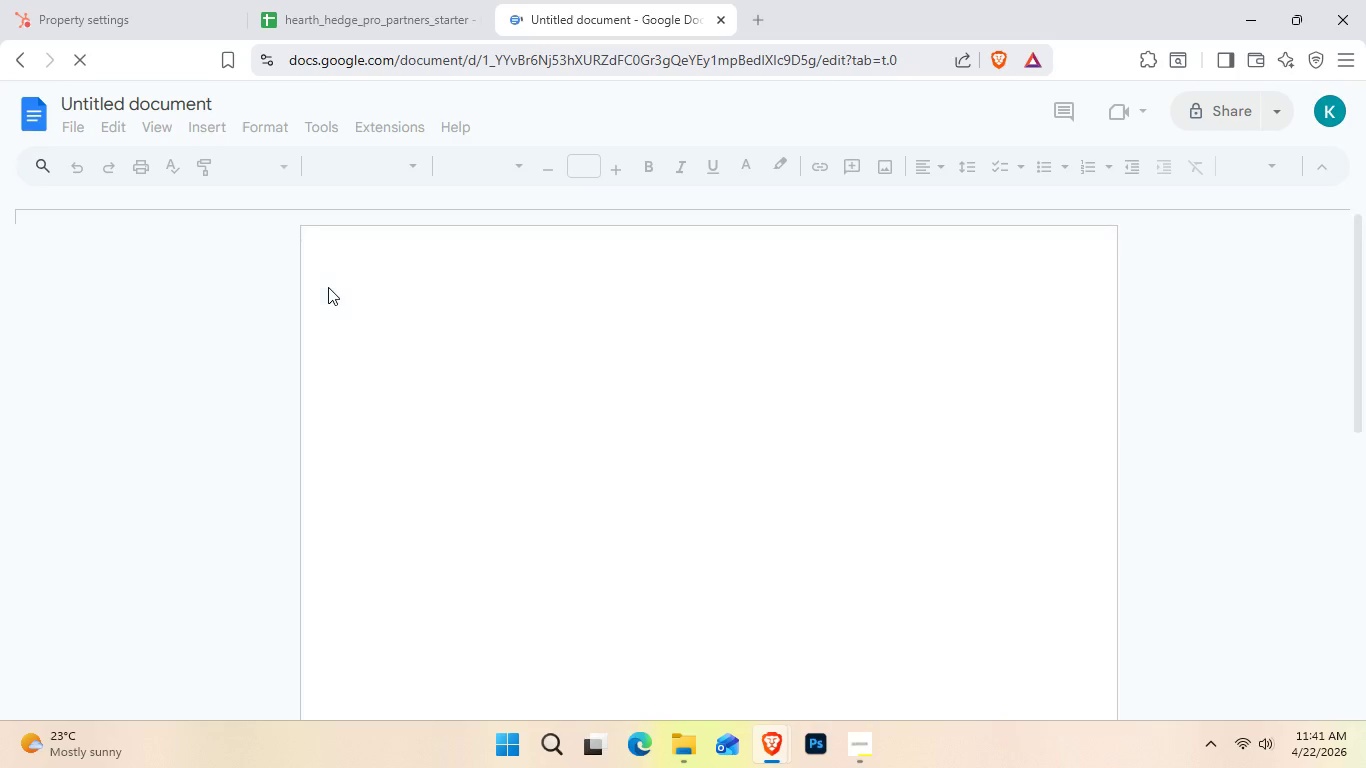 
key(Control+V)
 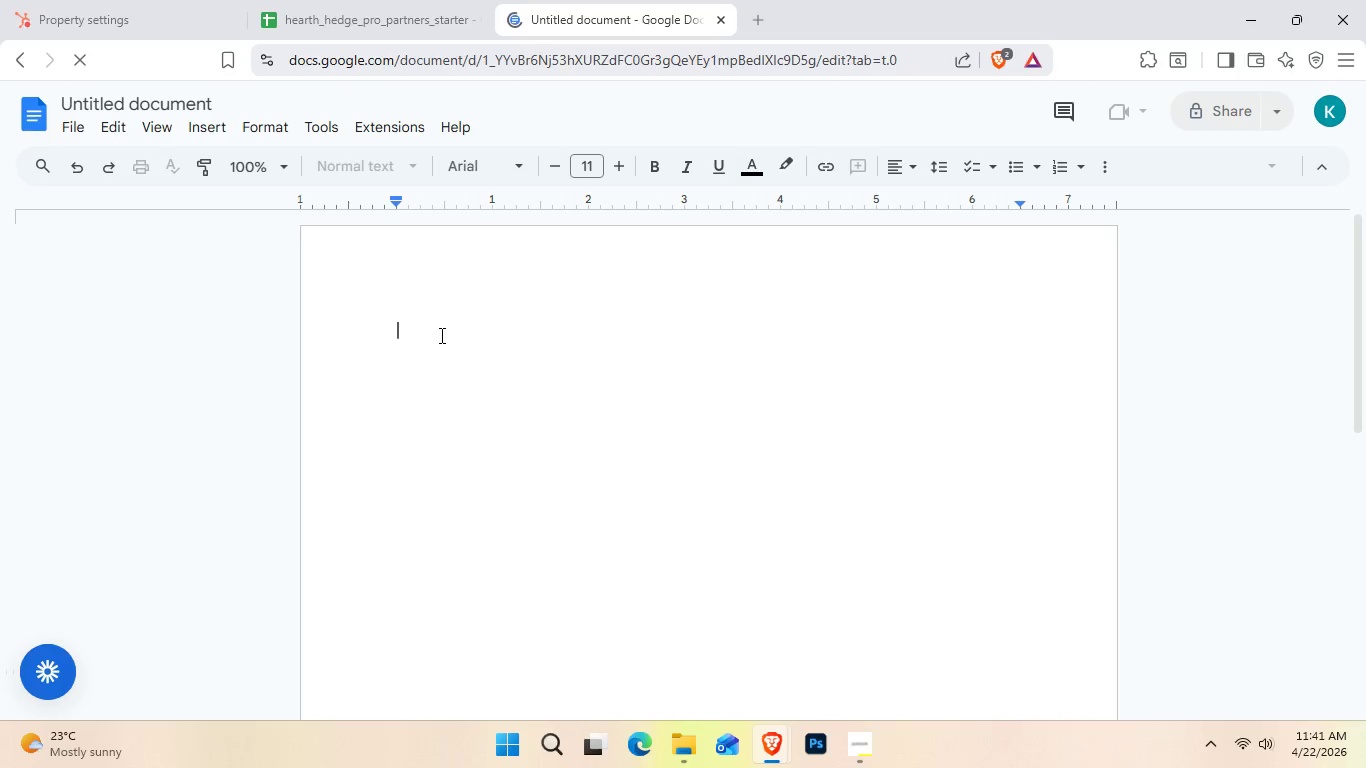 
left_click([441, 335])
 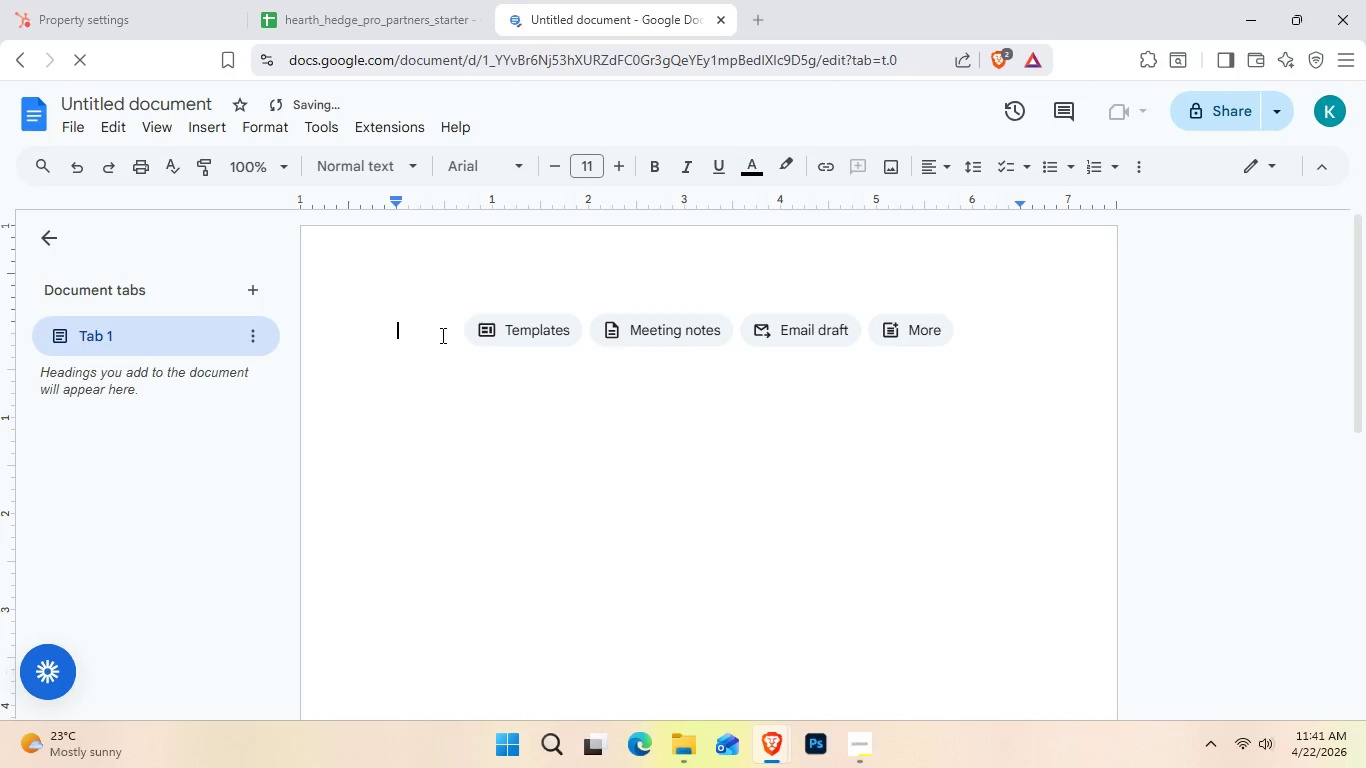 
key(Control+V)
 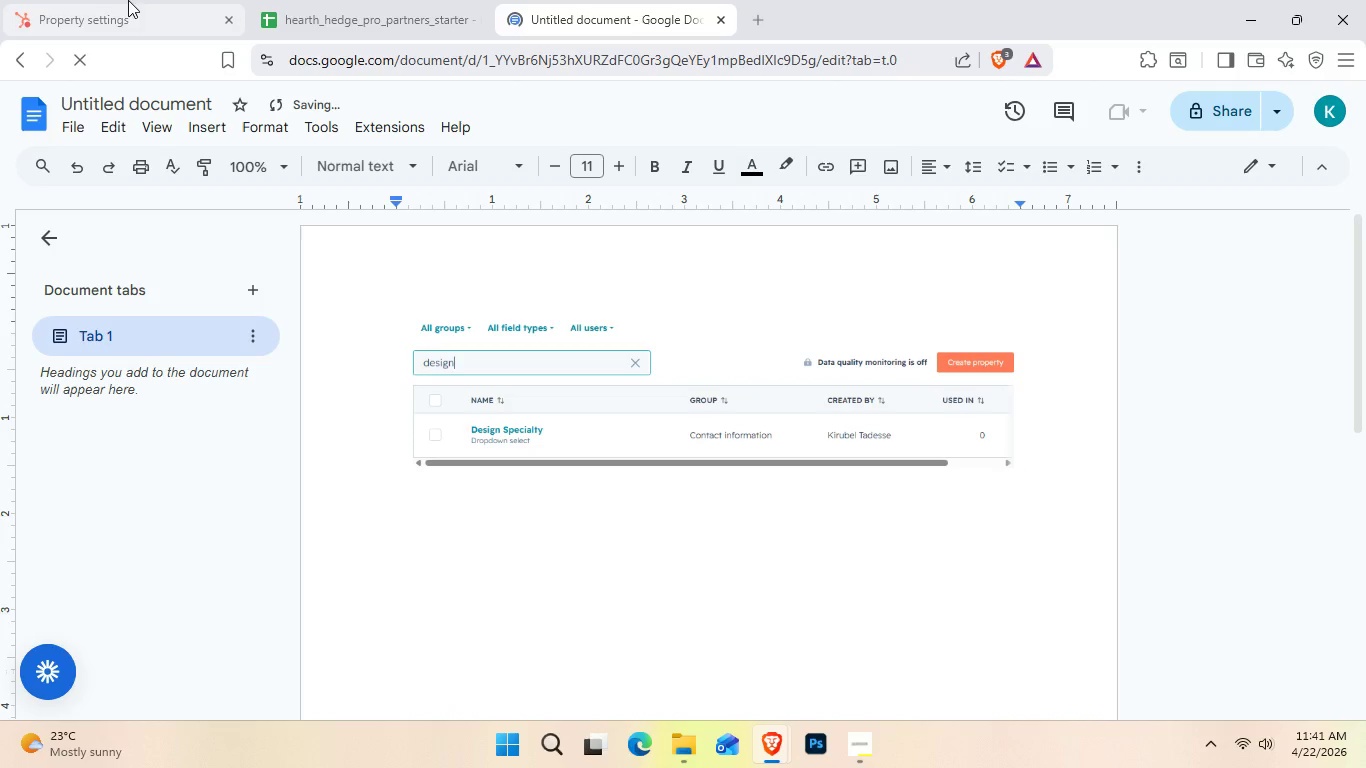 
left_click([117, 0])
 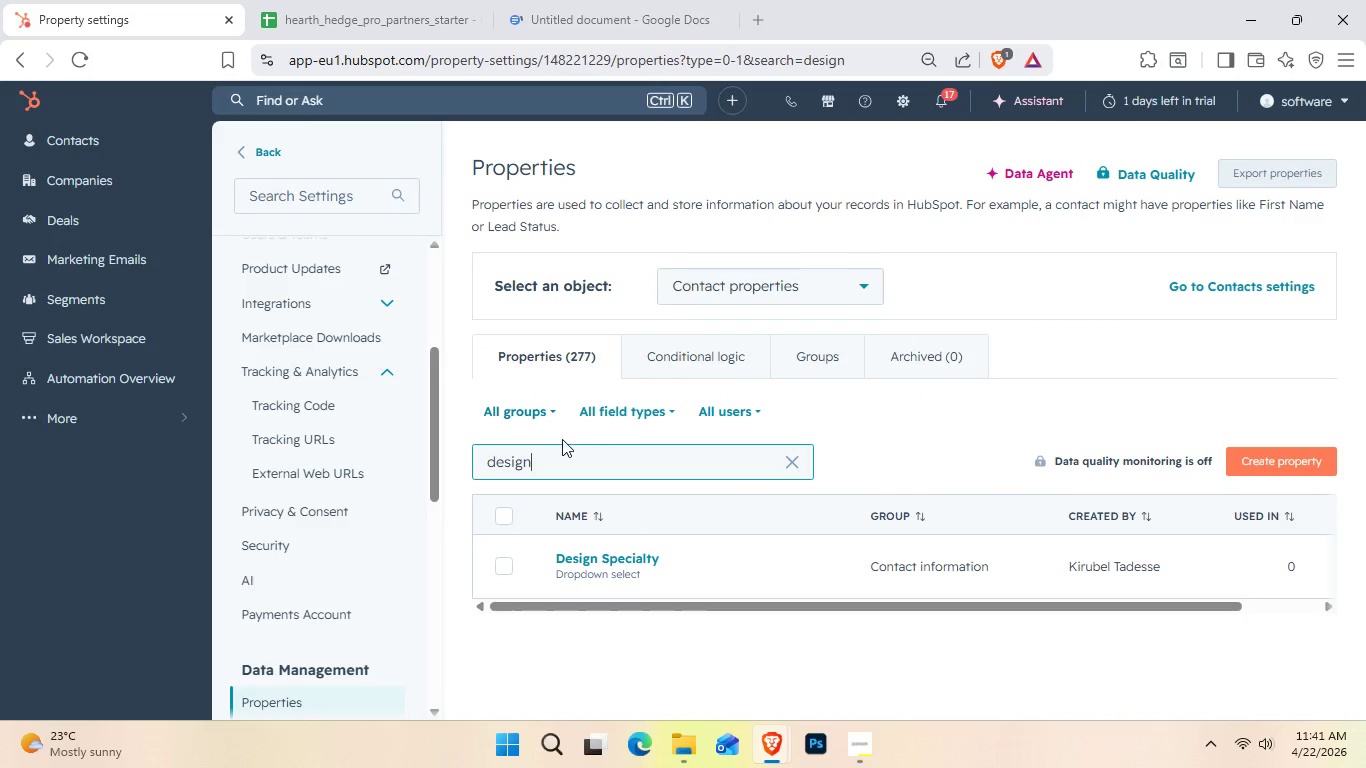 
left_click_drag(start_coordinate=[557, 448], to_coordinate=[367, 433])
 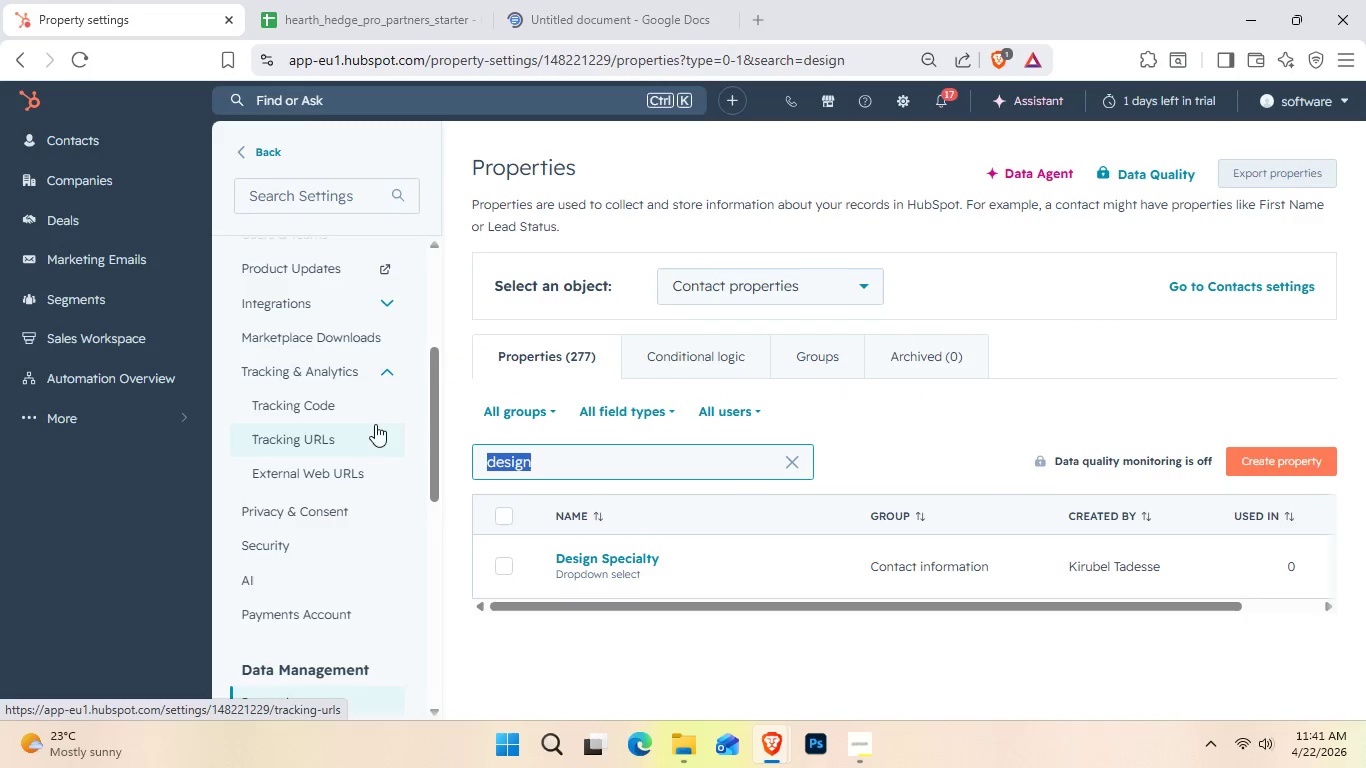 
type(Trand)
 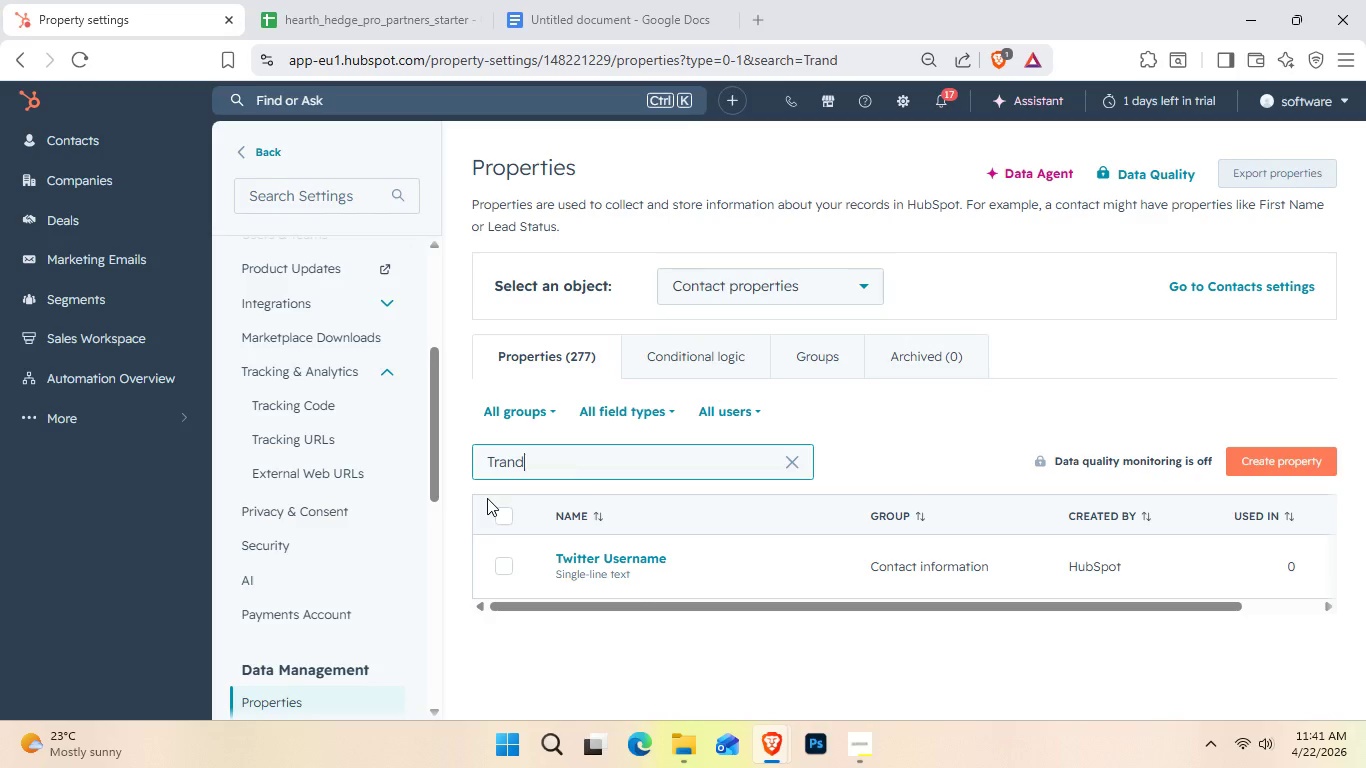 
key(Backspace)
 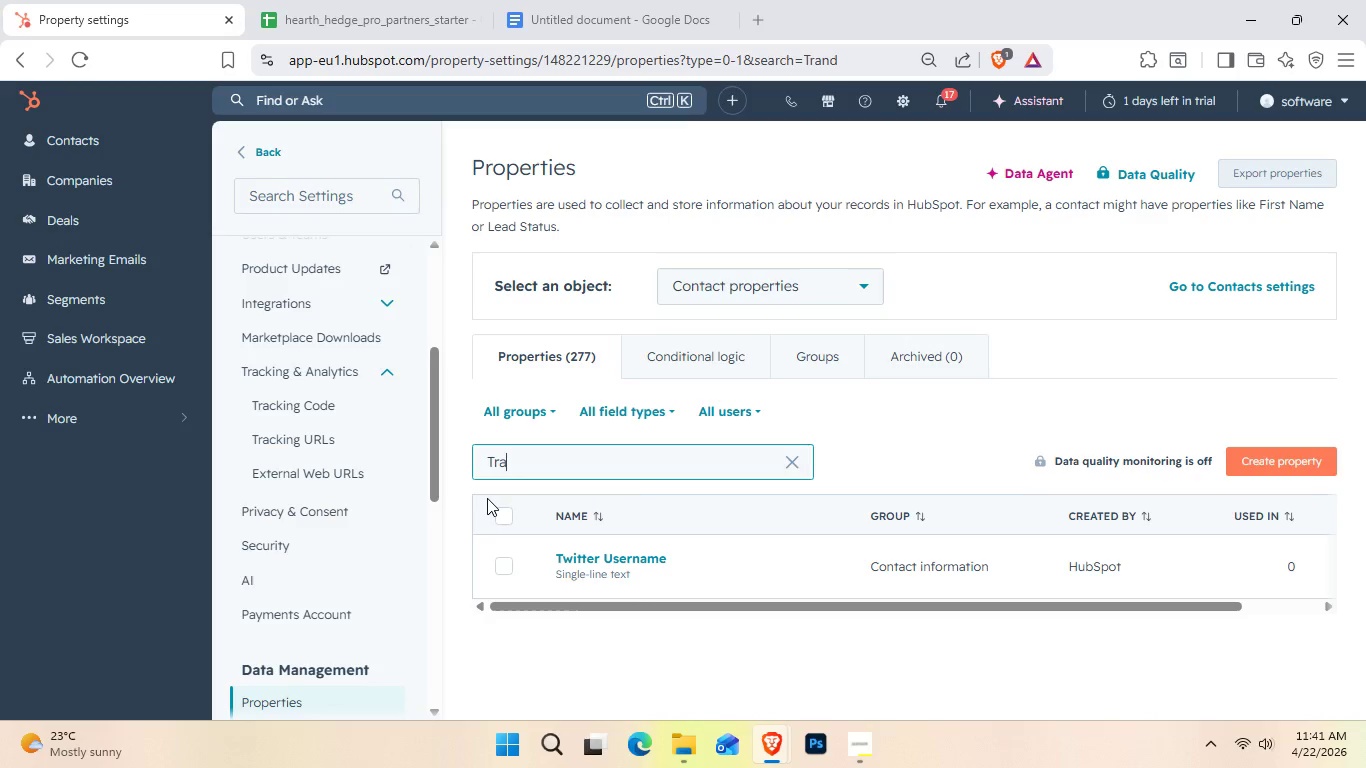 
key(Backspace)
 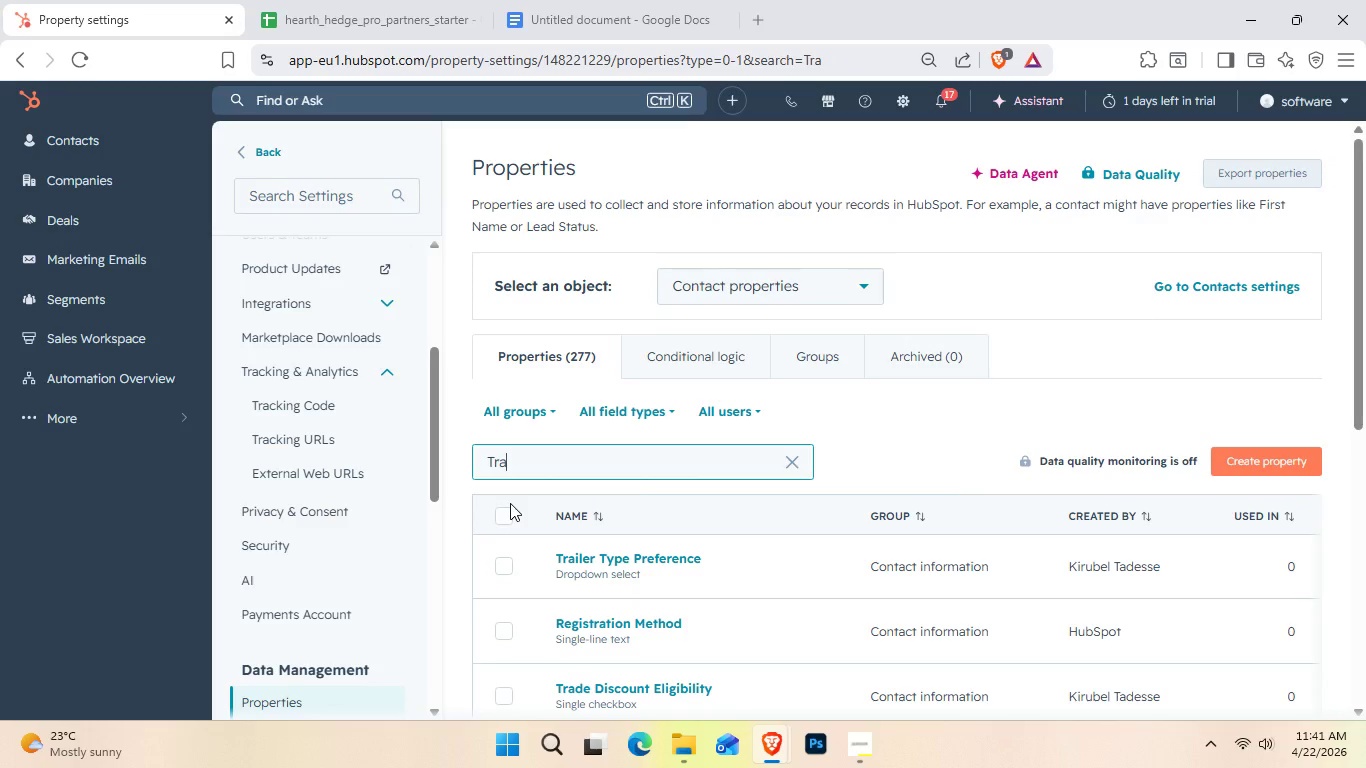 
wait(5.12)
 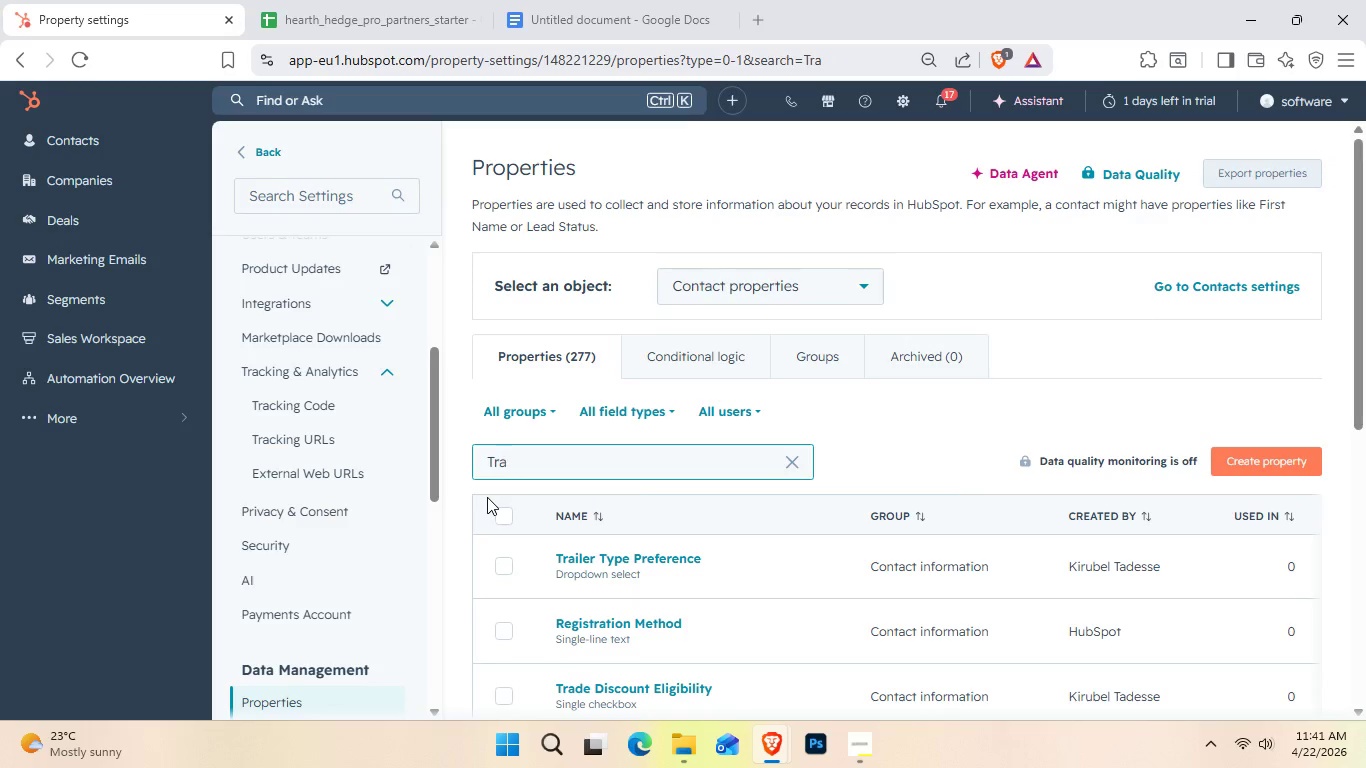 
type(de)
 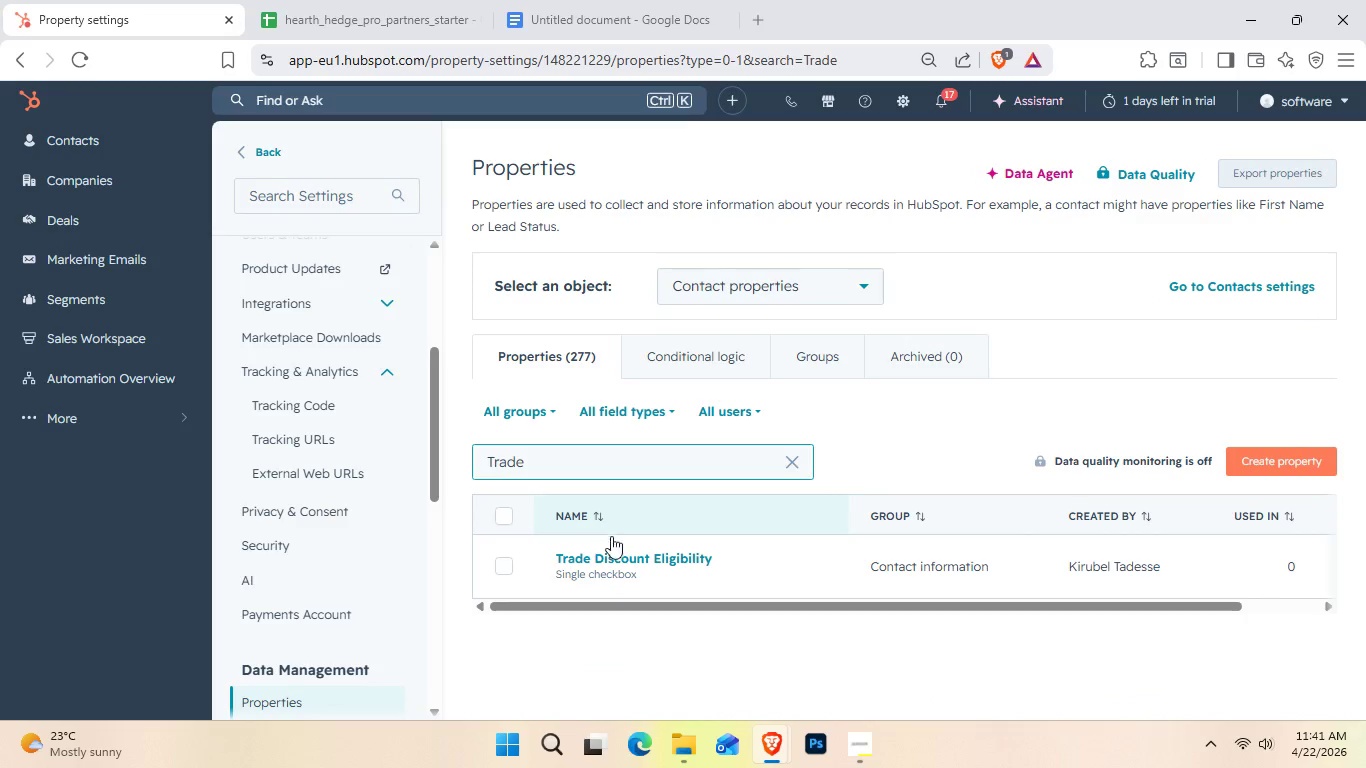 
scroll: coordinate [639, 579], scroll_direction: down, amount: 1.0
 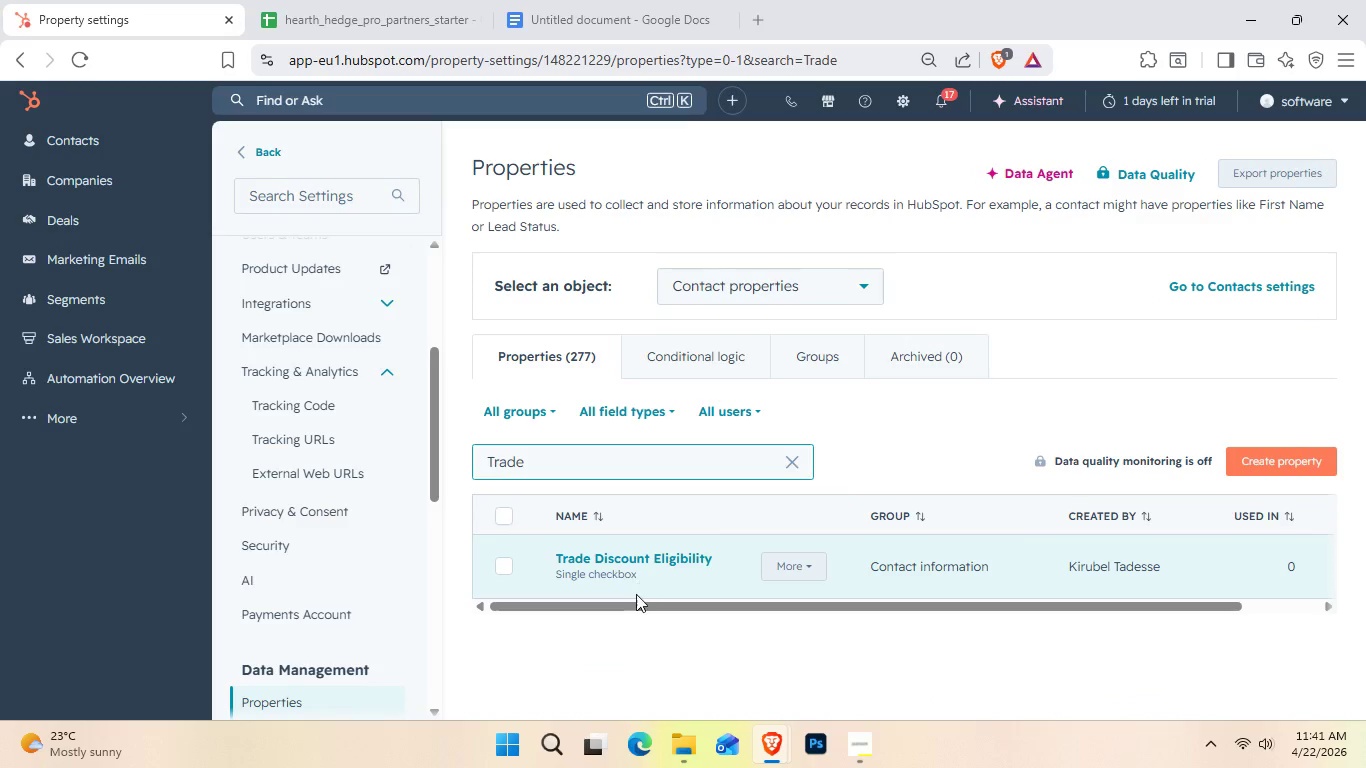 
key(Control+Shift+S)
 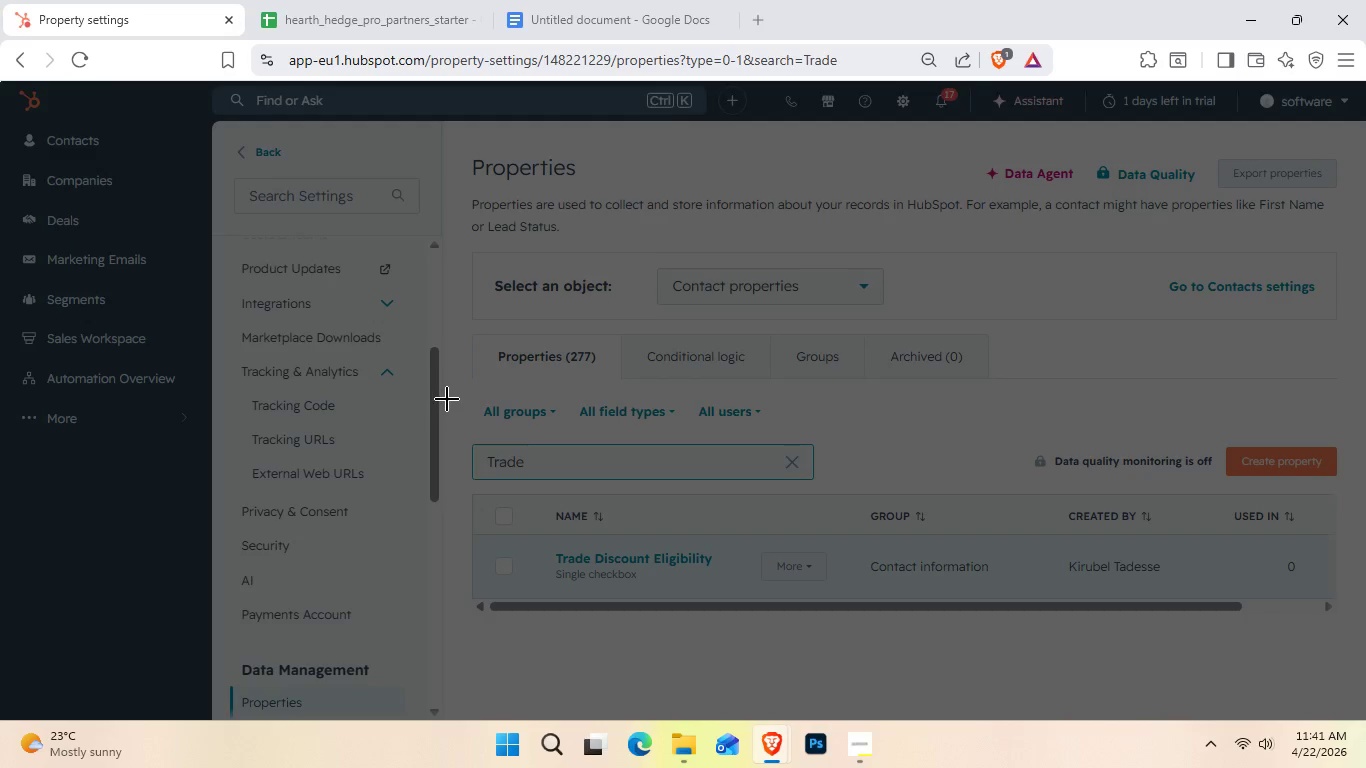 
left_click_drag(start_coordinate=[447, 399], to_coordinate=[1363, 659])
 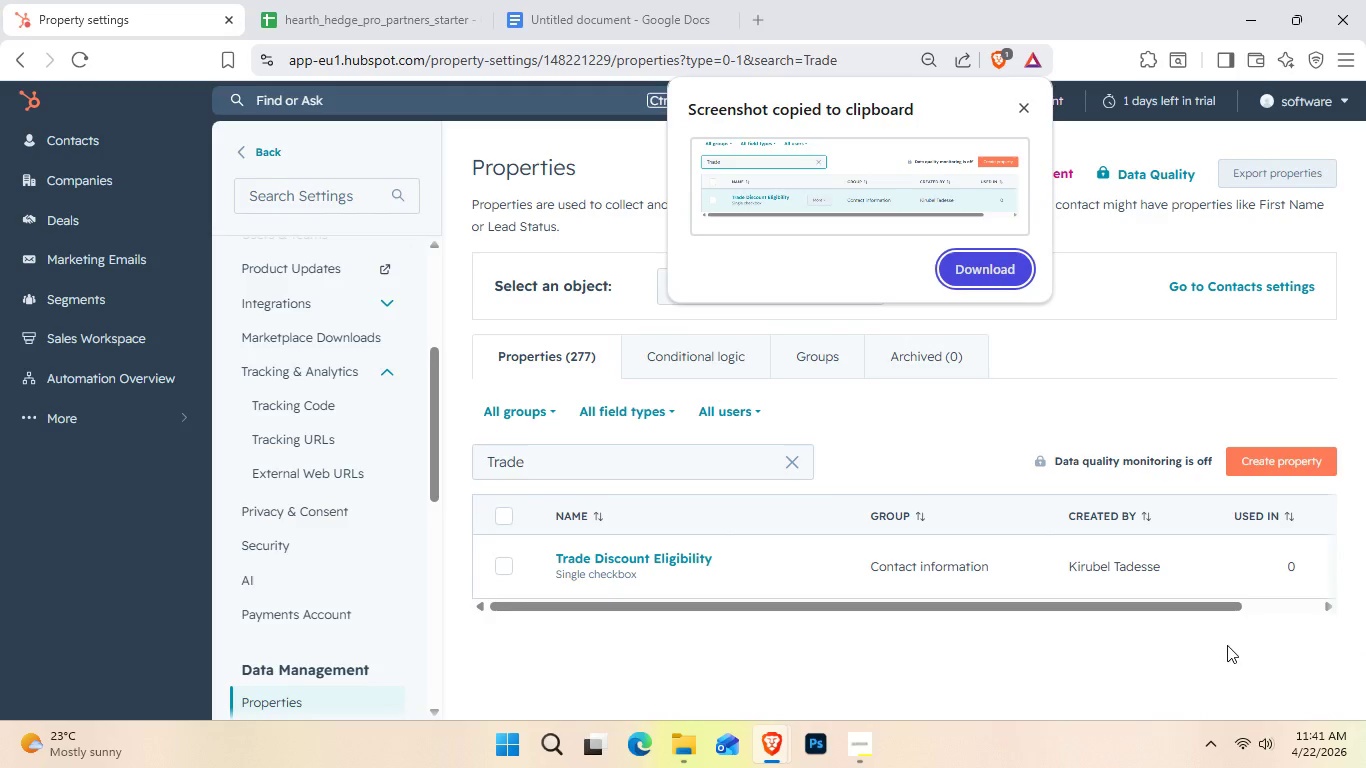 
key(Control+C)
 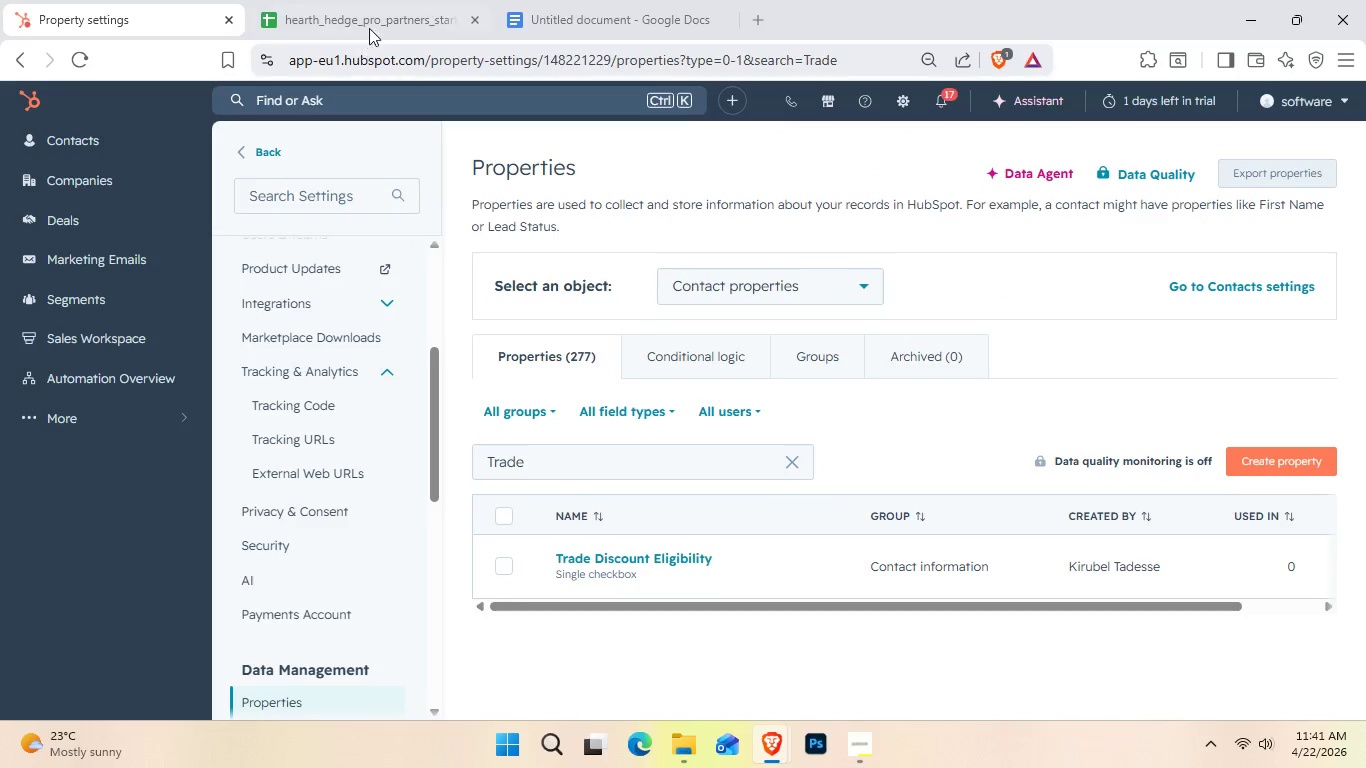 
left_click([554, 0])
 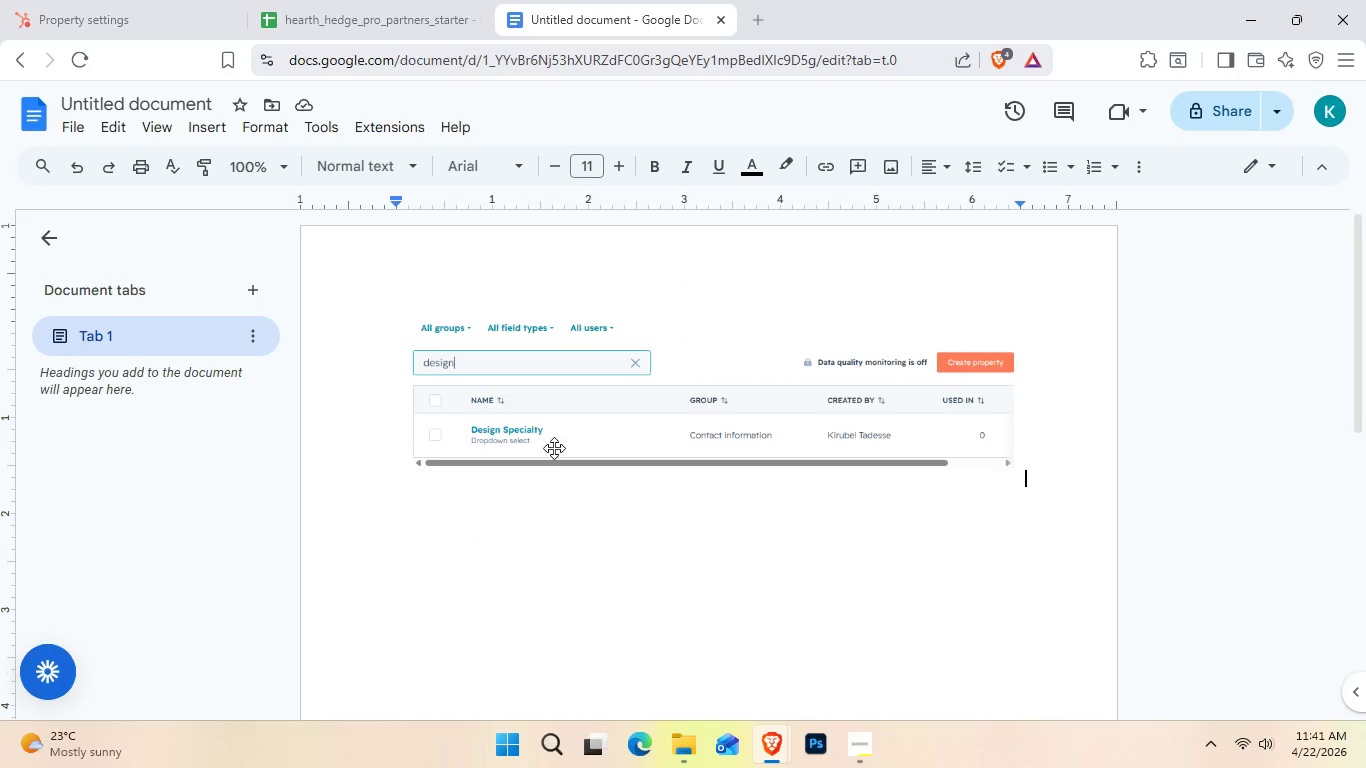 
key(NumpadEnter)
 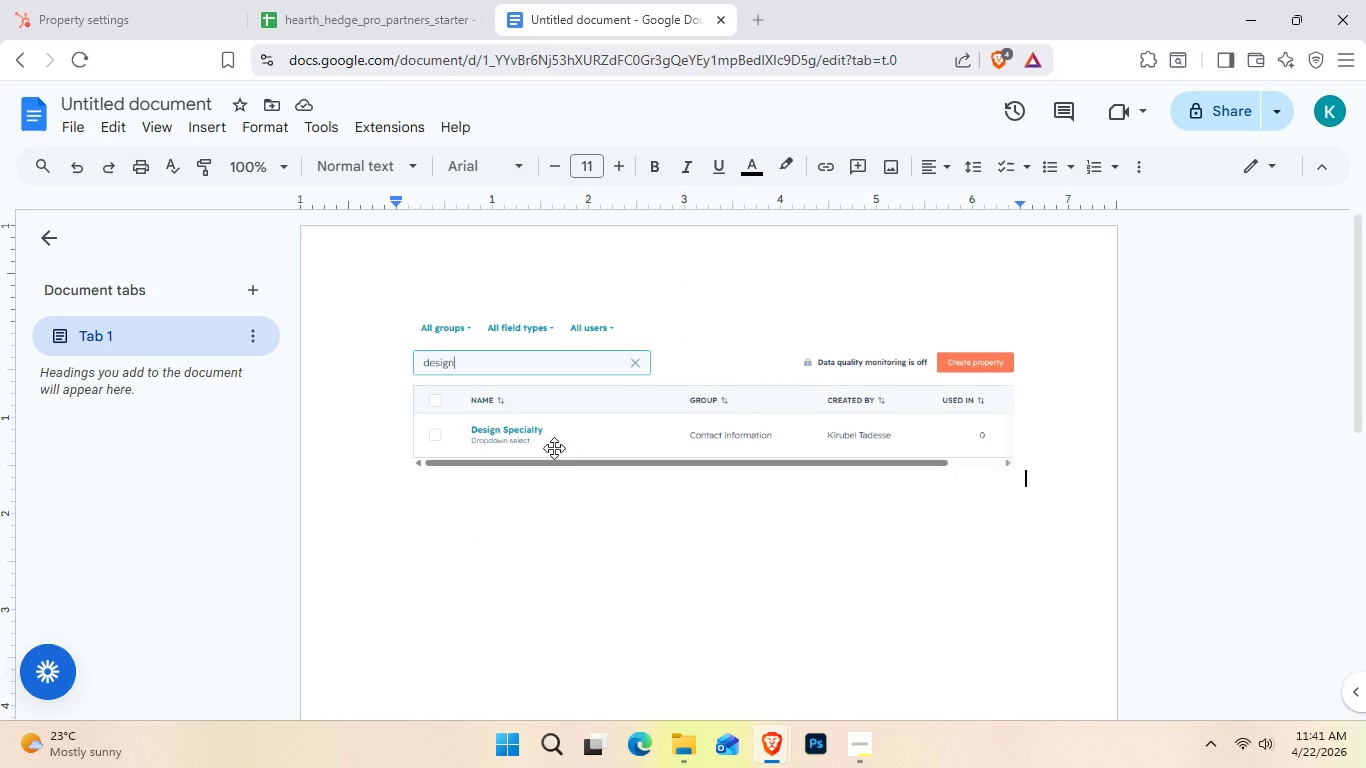 
key(NumpadEnter)
 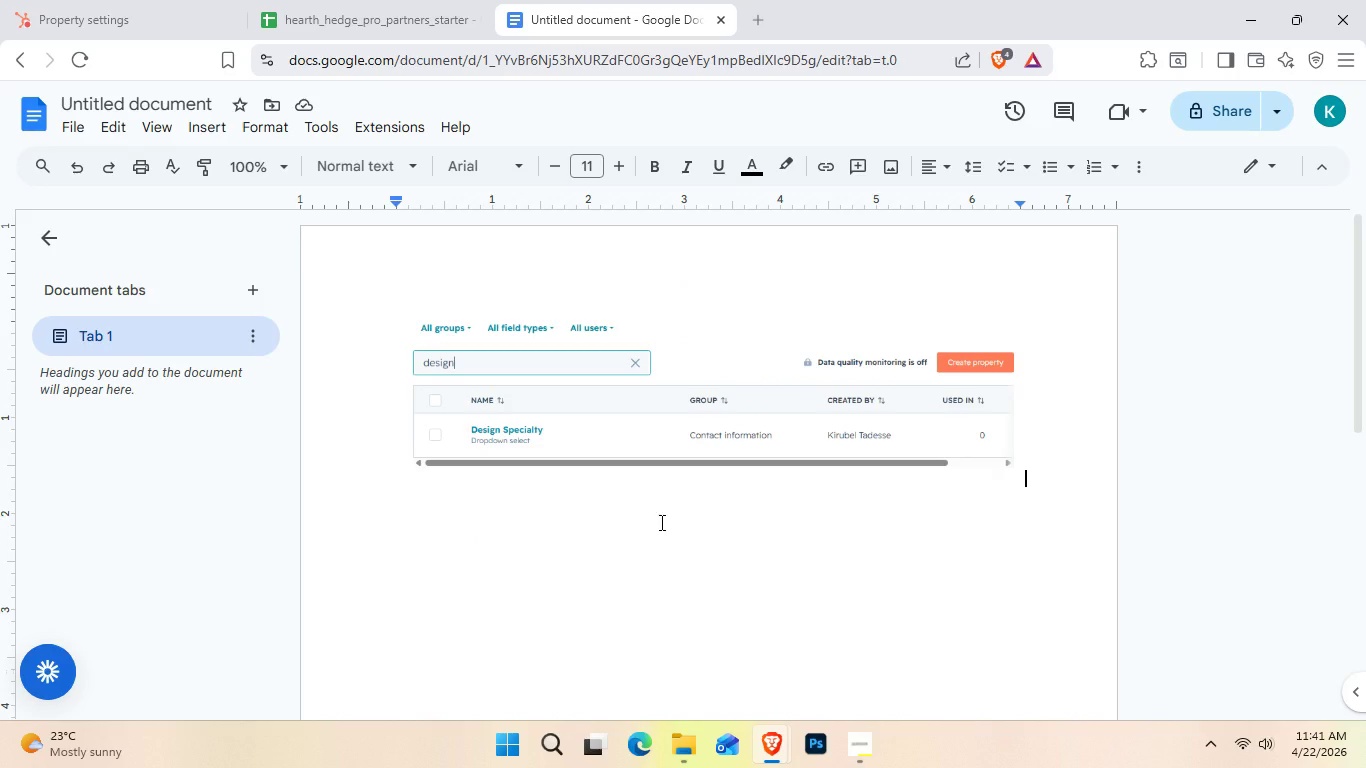 
left_click([660, 522])
 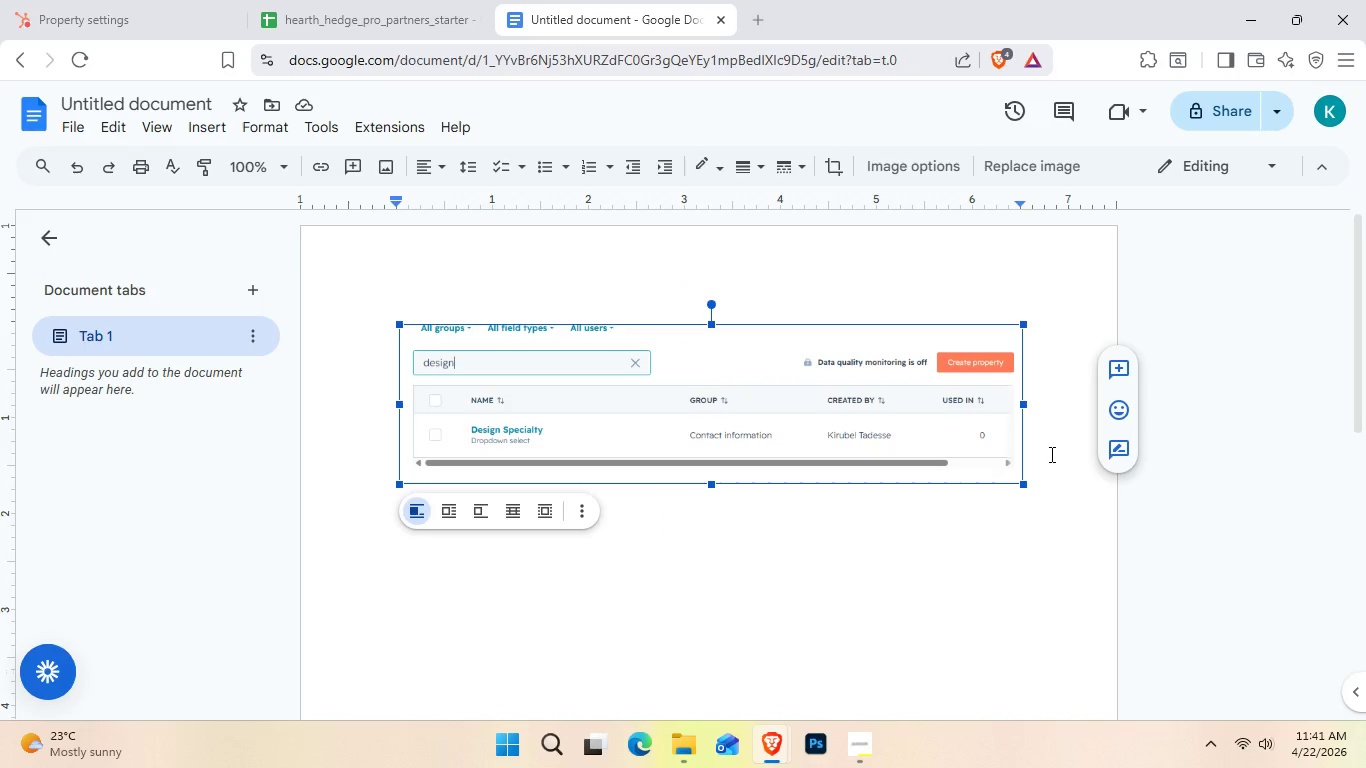 
left_click([1056, 454])
 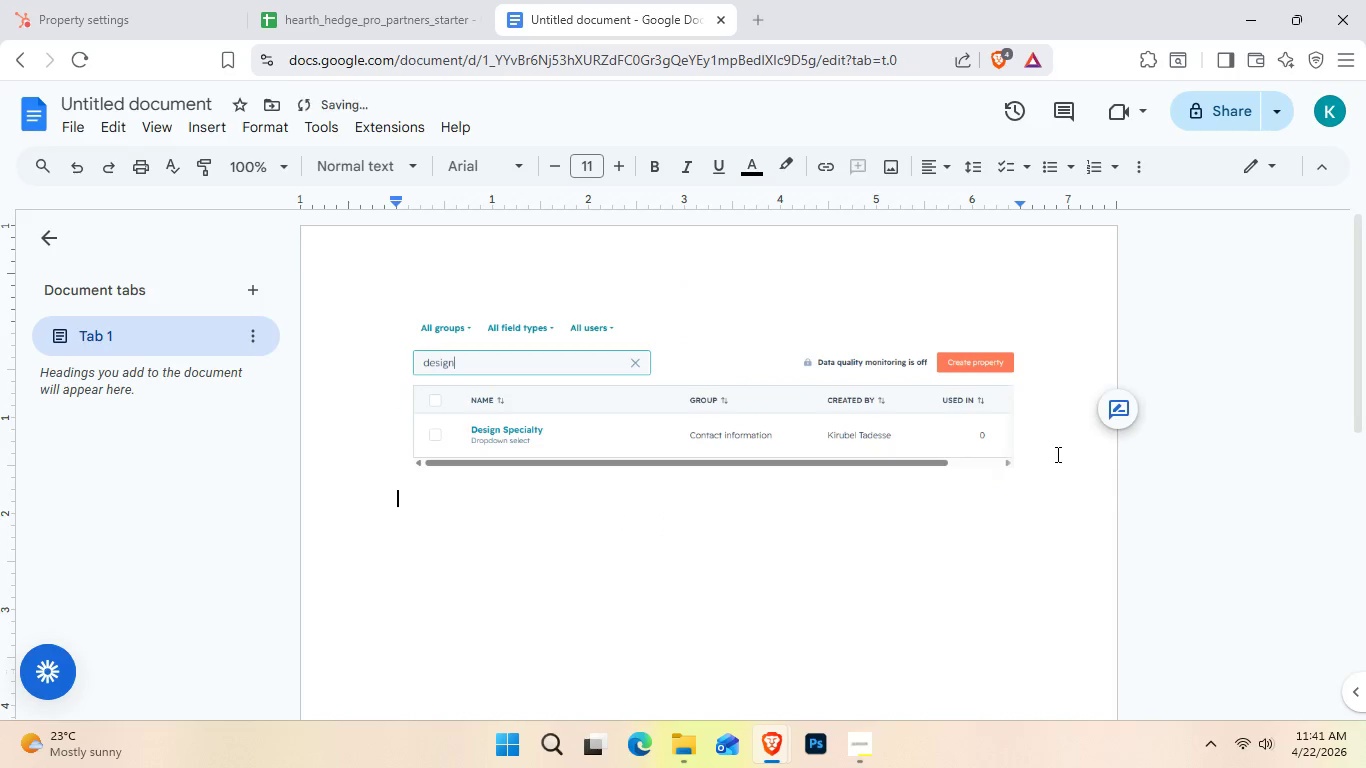 
key(NumpadEnter)
 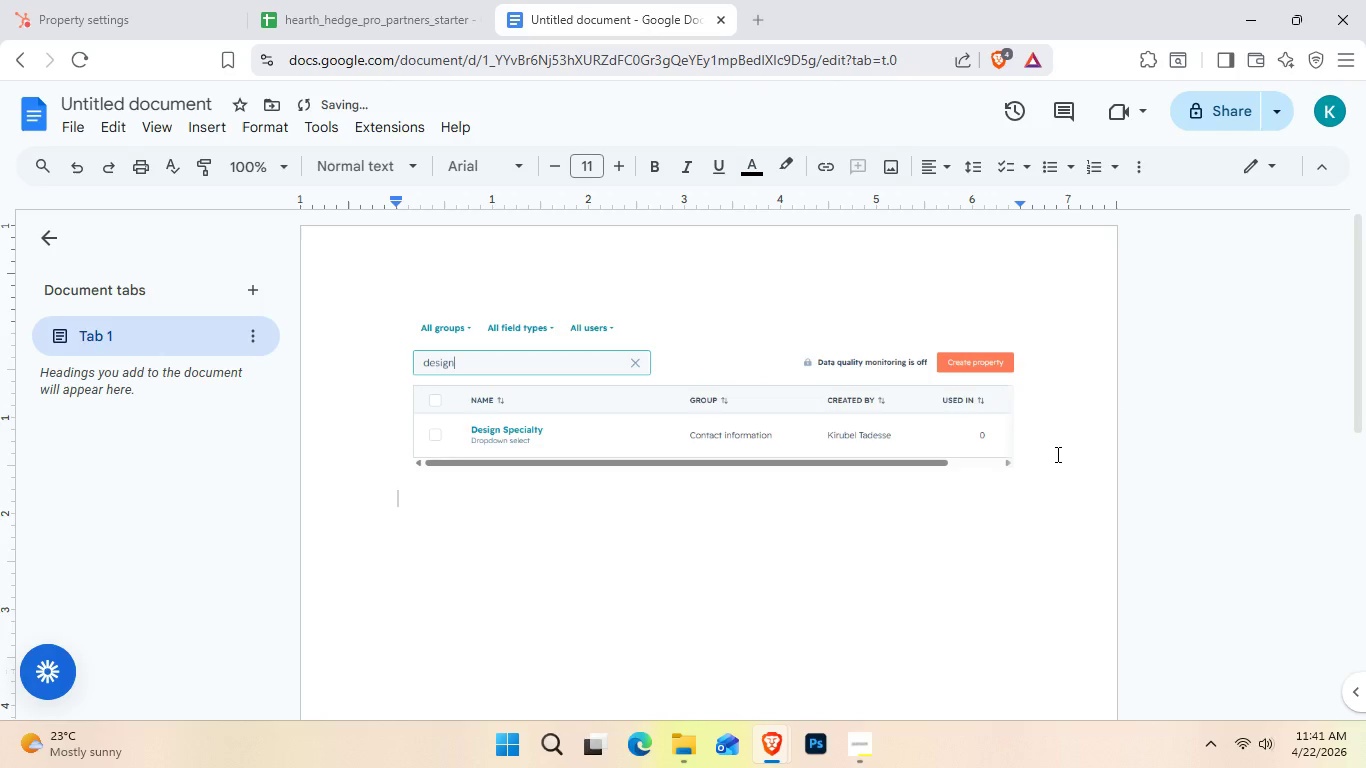 
key(NumpadEnter)
 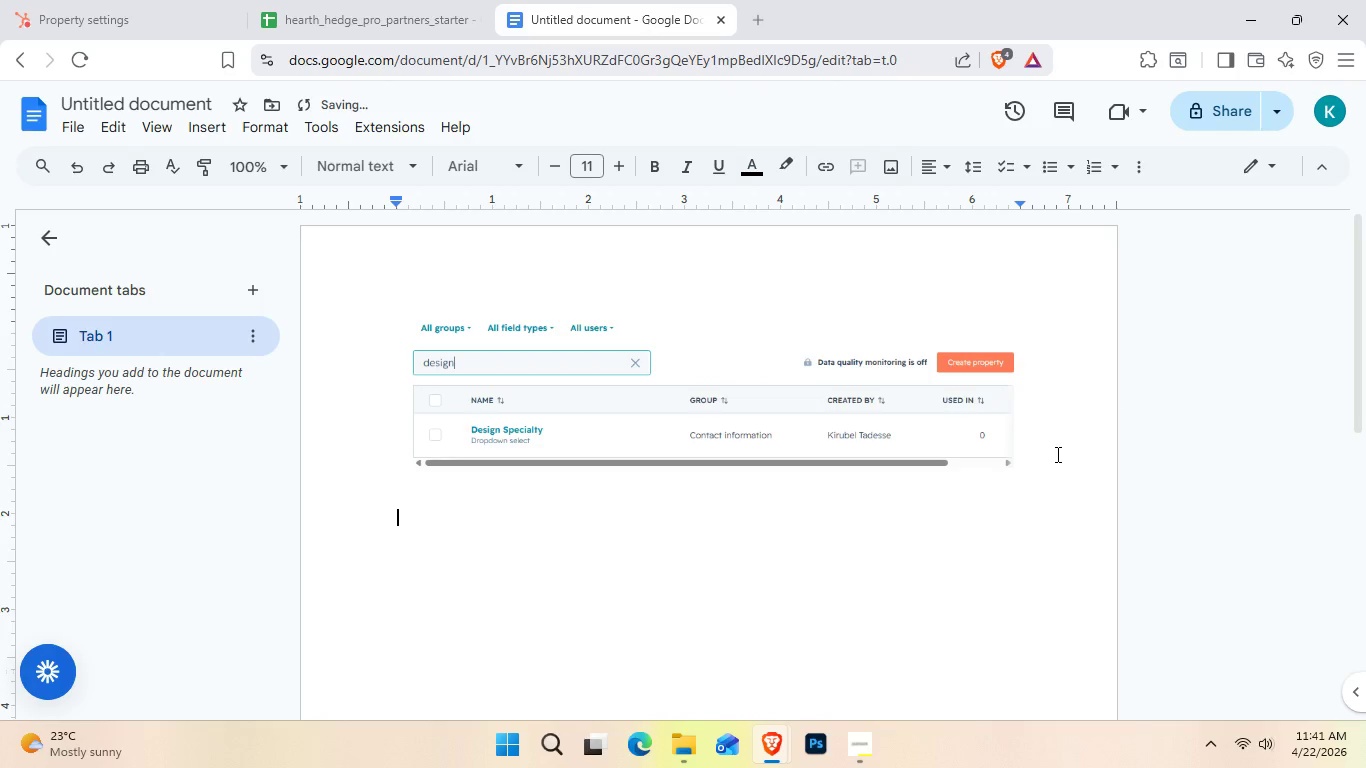 
key(Control+V)
 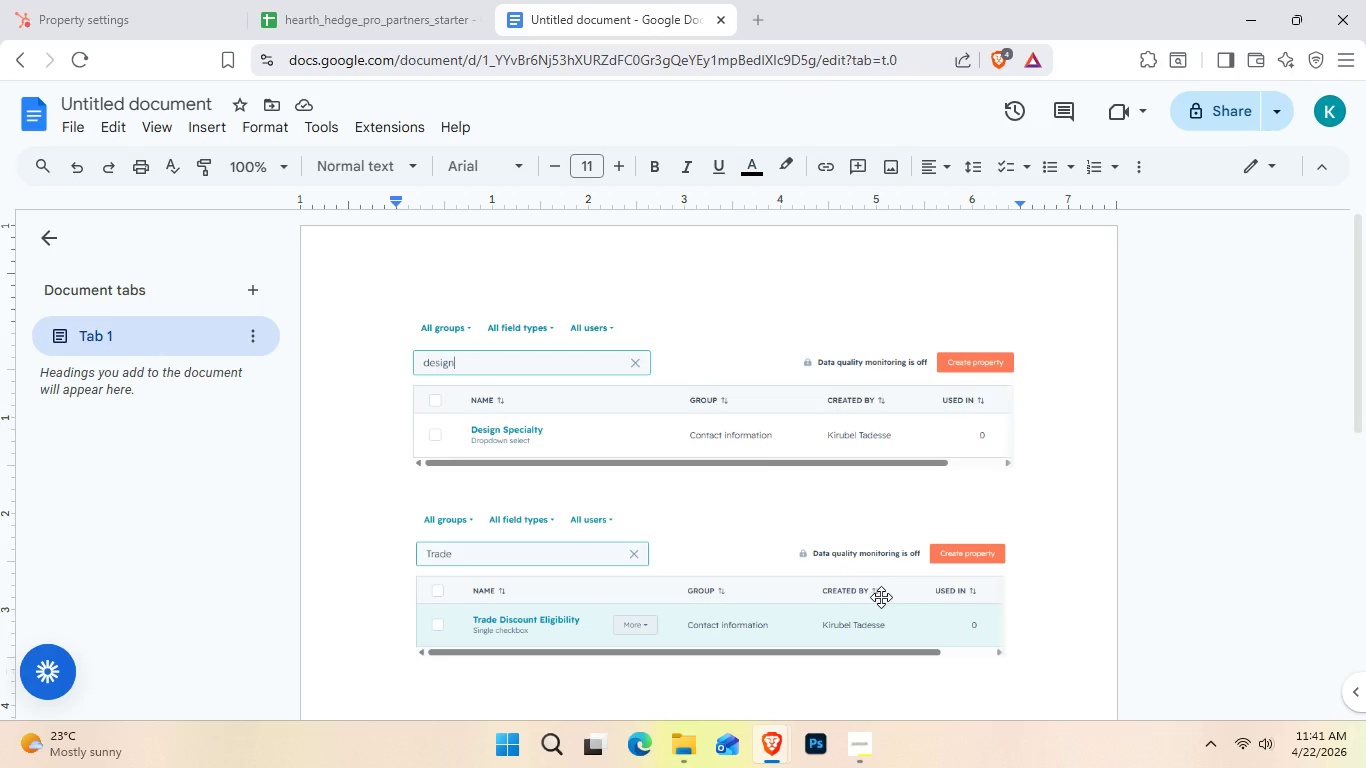 
wait(14.14)
 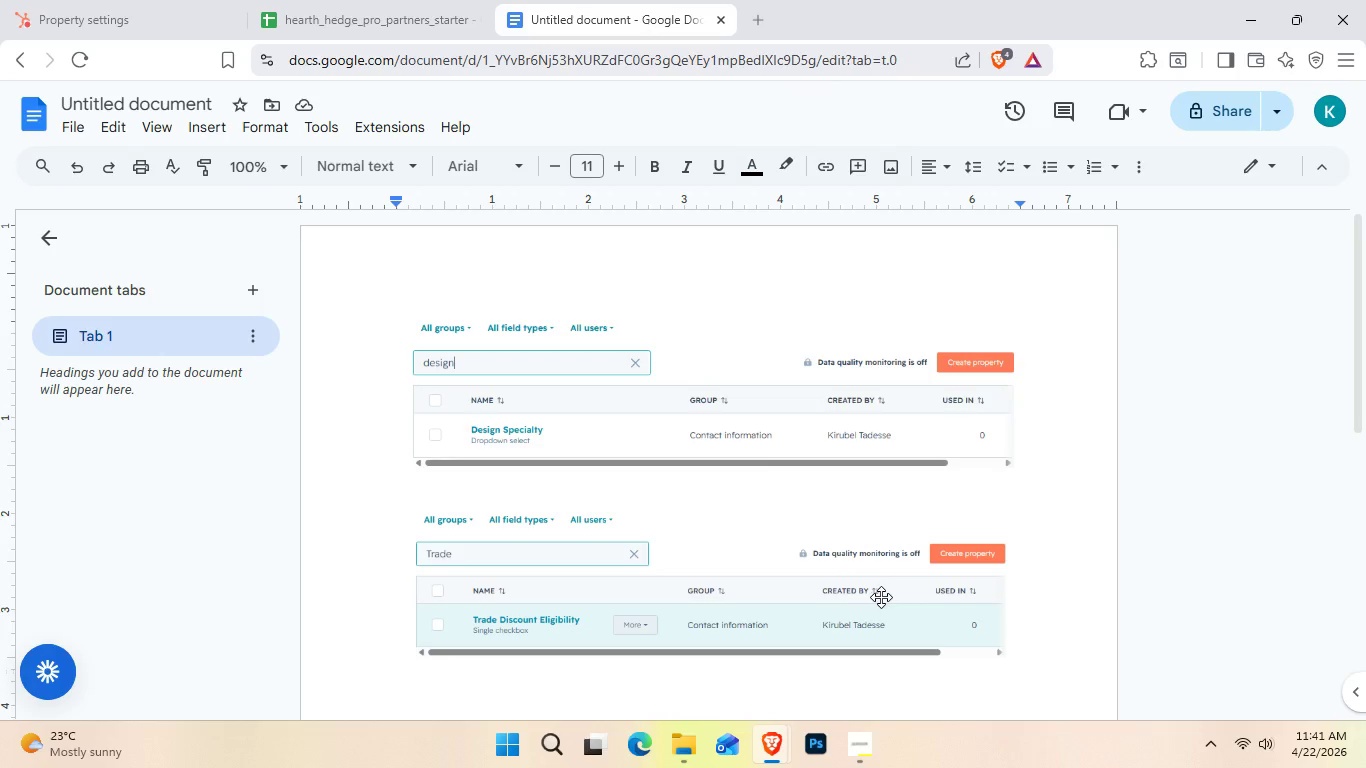 
scroll: coordinate [872, 606], scroll_direction: down, amount: 1.0
 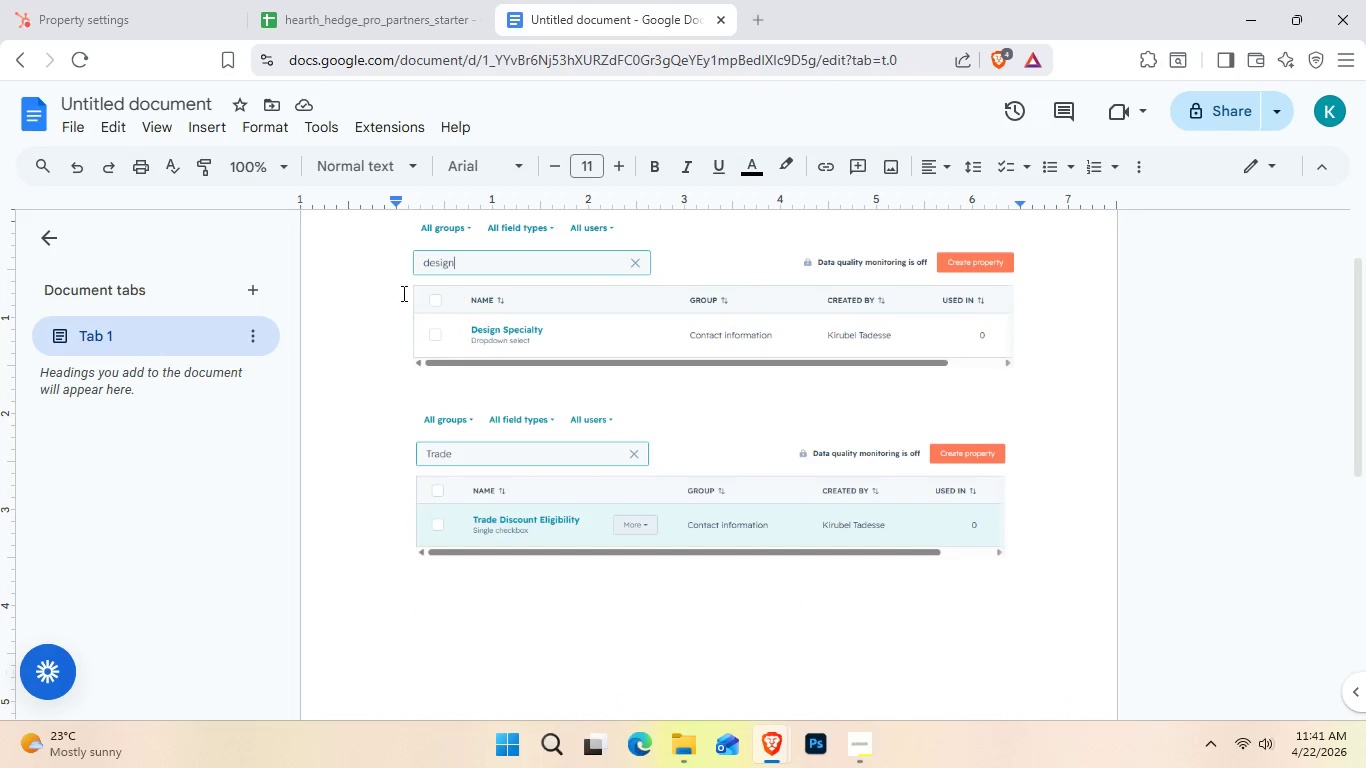 
left_click([79, 0])
 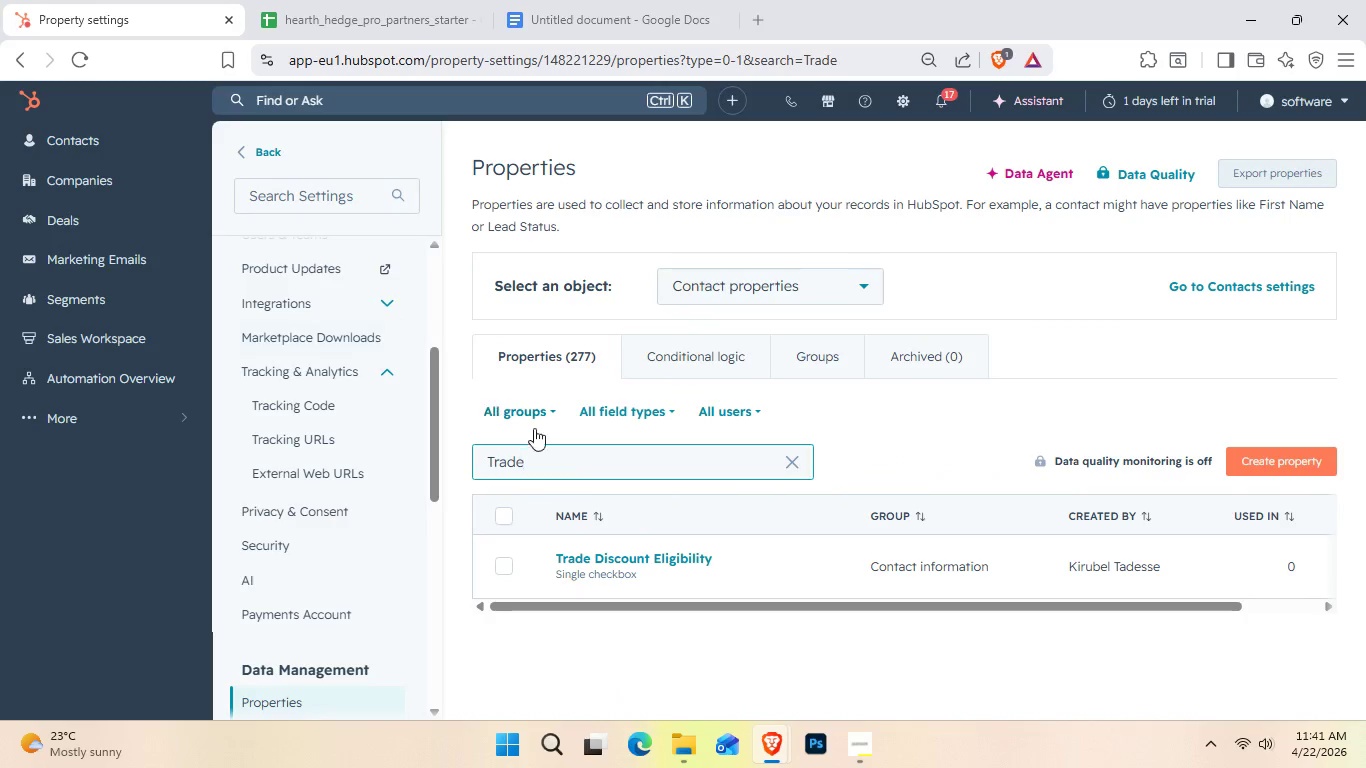 
scroll: coordinate [604, 480], scroll_direction: down, amount: 2.0
 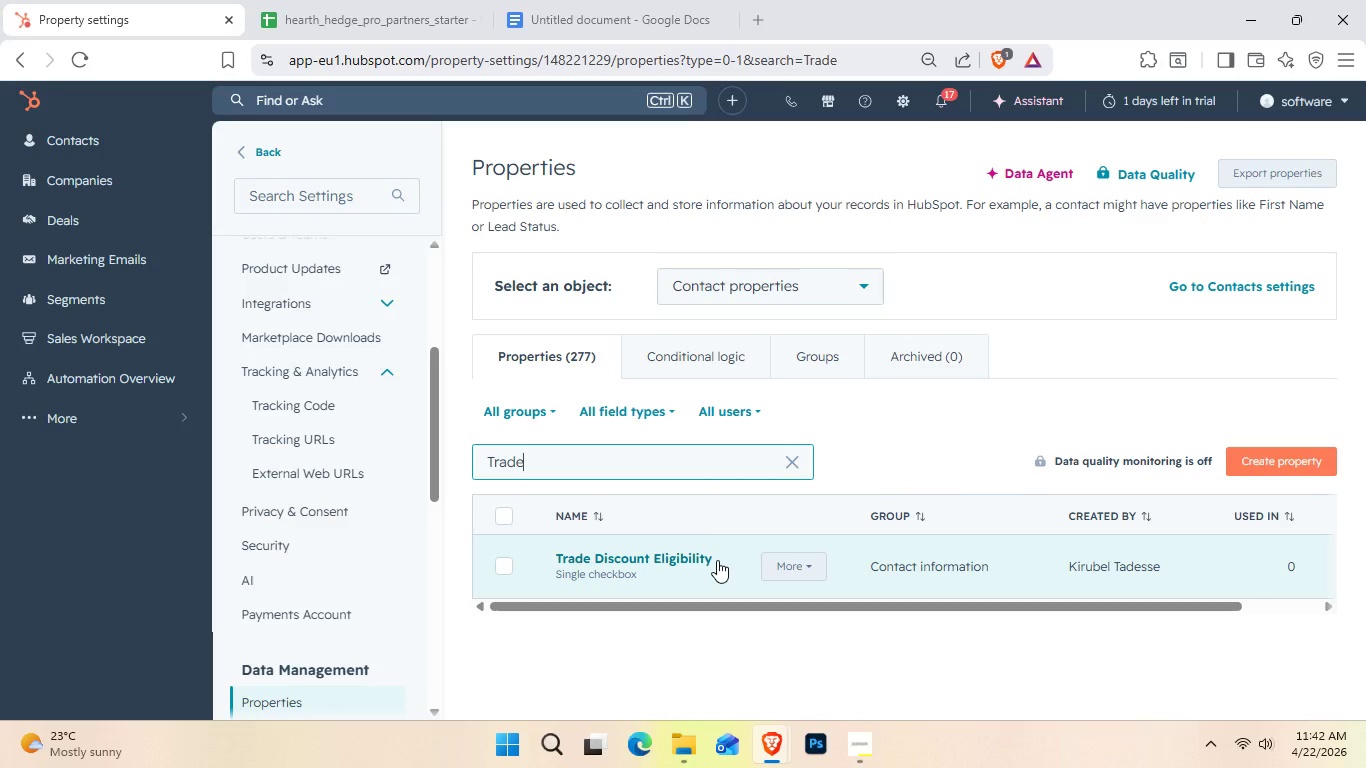 
wait(29.28)
 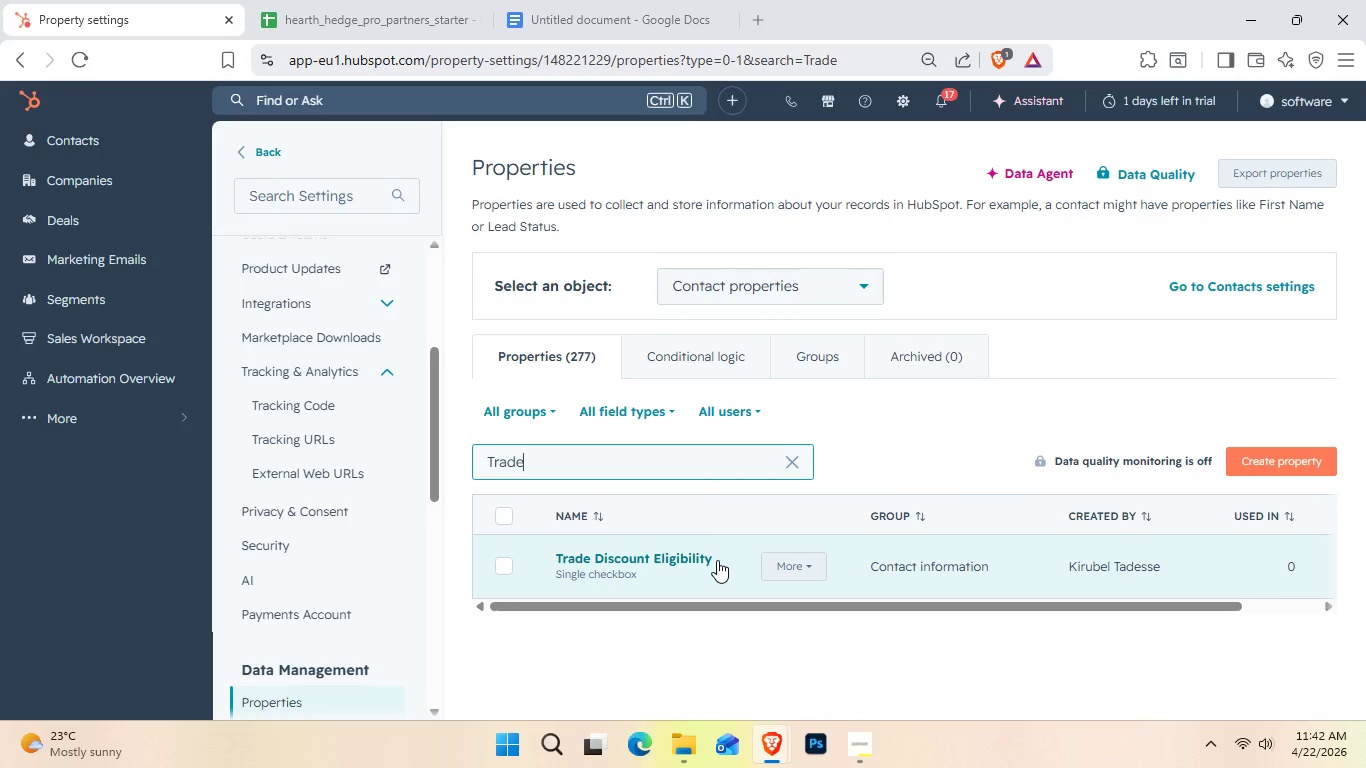 
left_click([374, 0])
 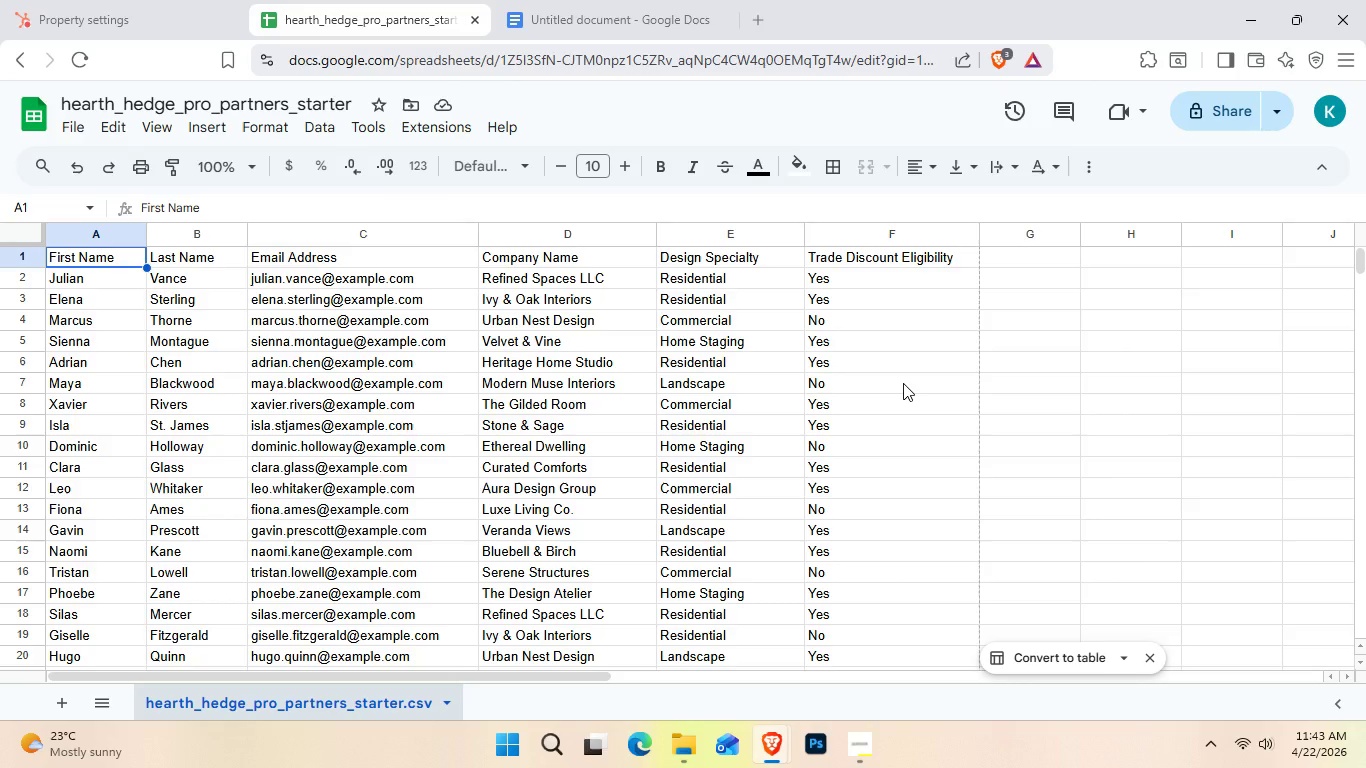 
wait(88.88)
 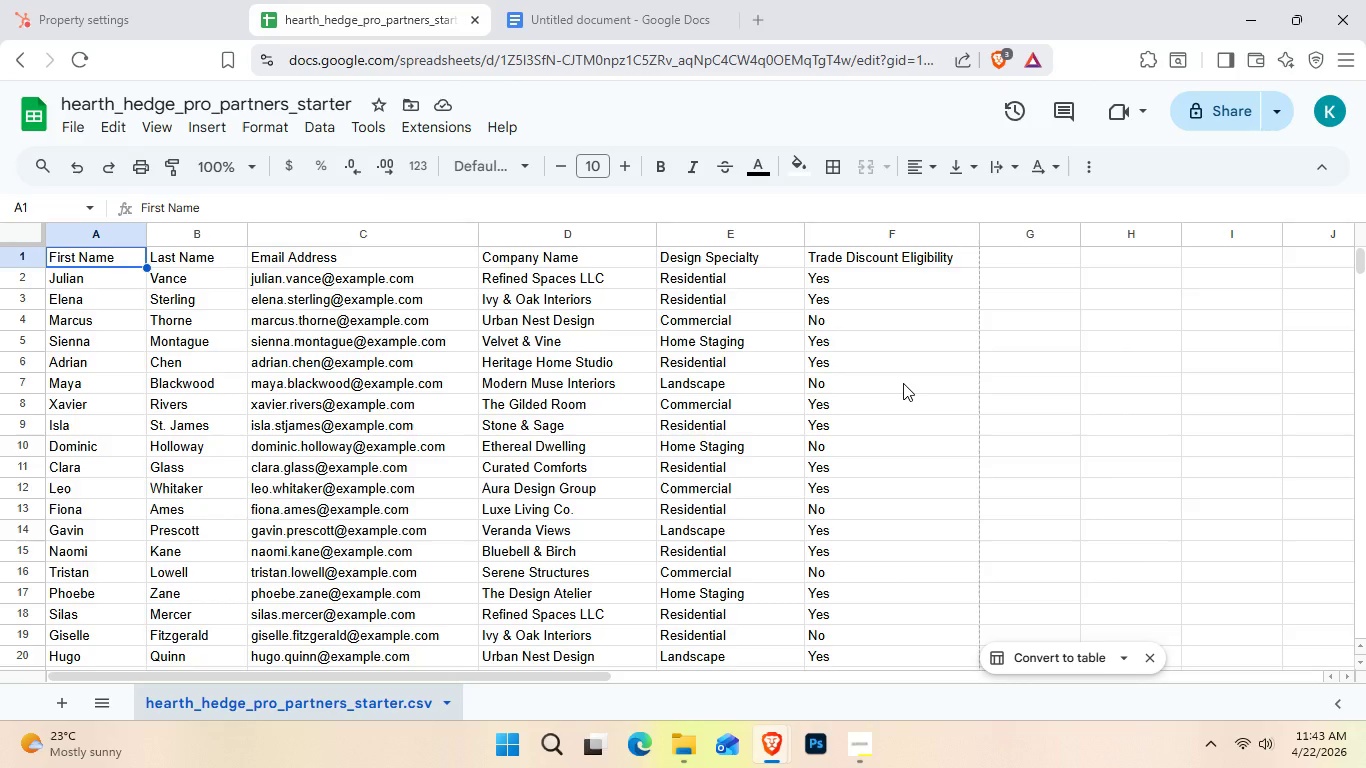 
left_click([861, 743])